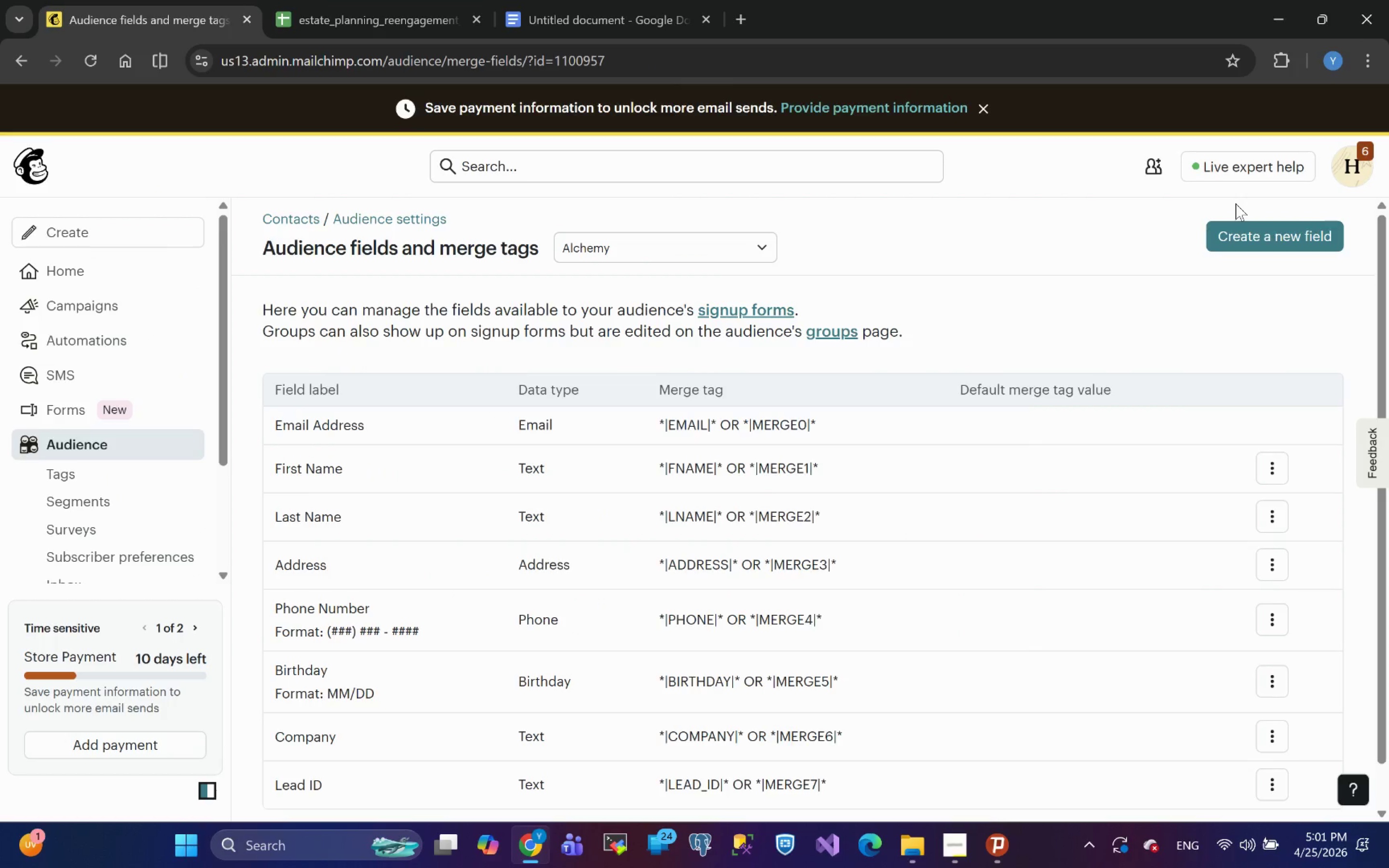 
left_click([1250, 244])
 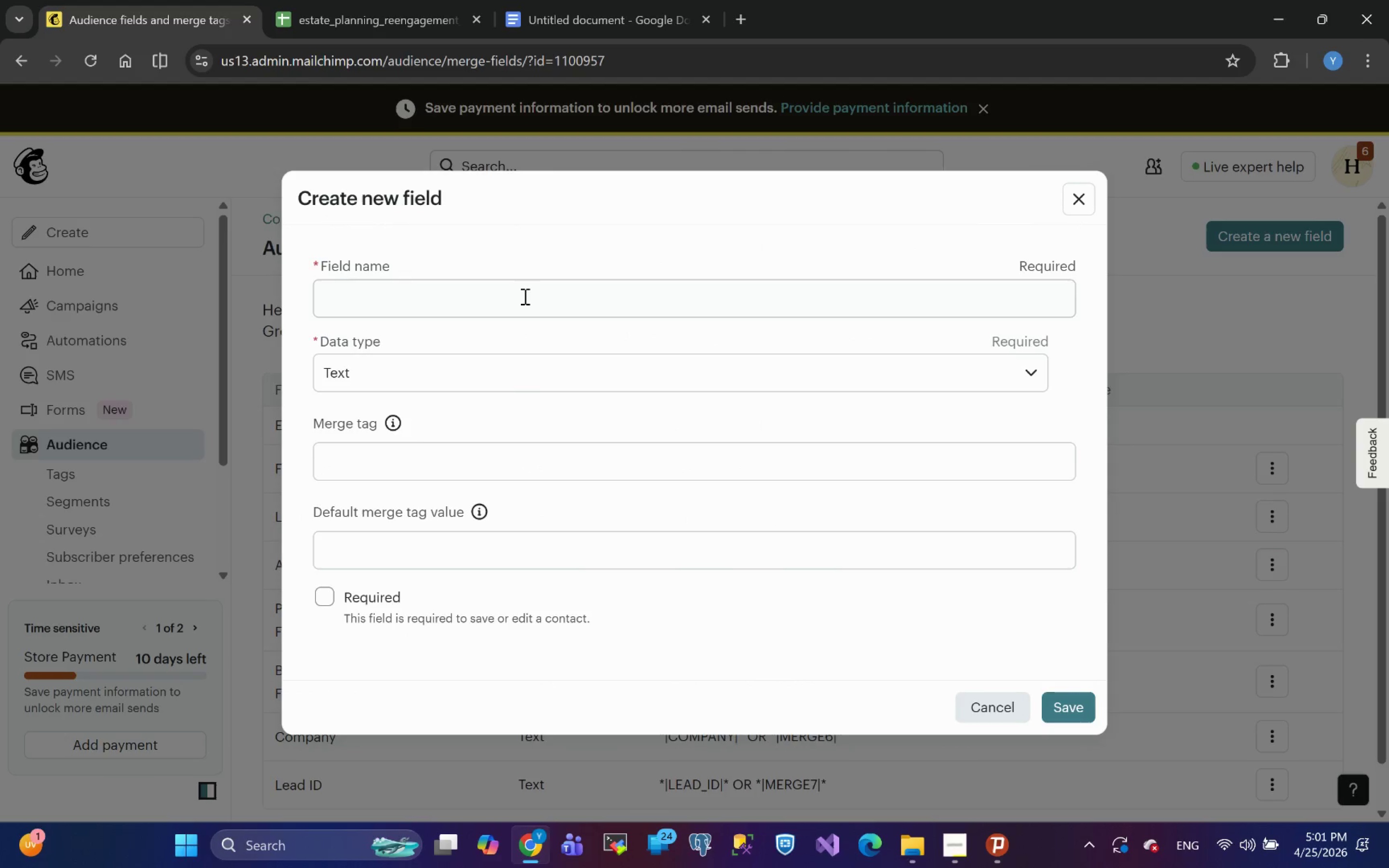 
left_click([473, 303])
 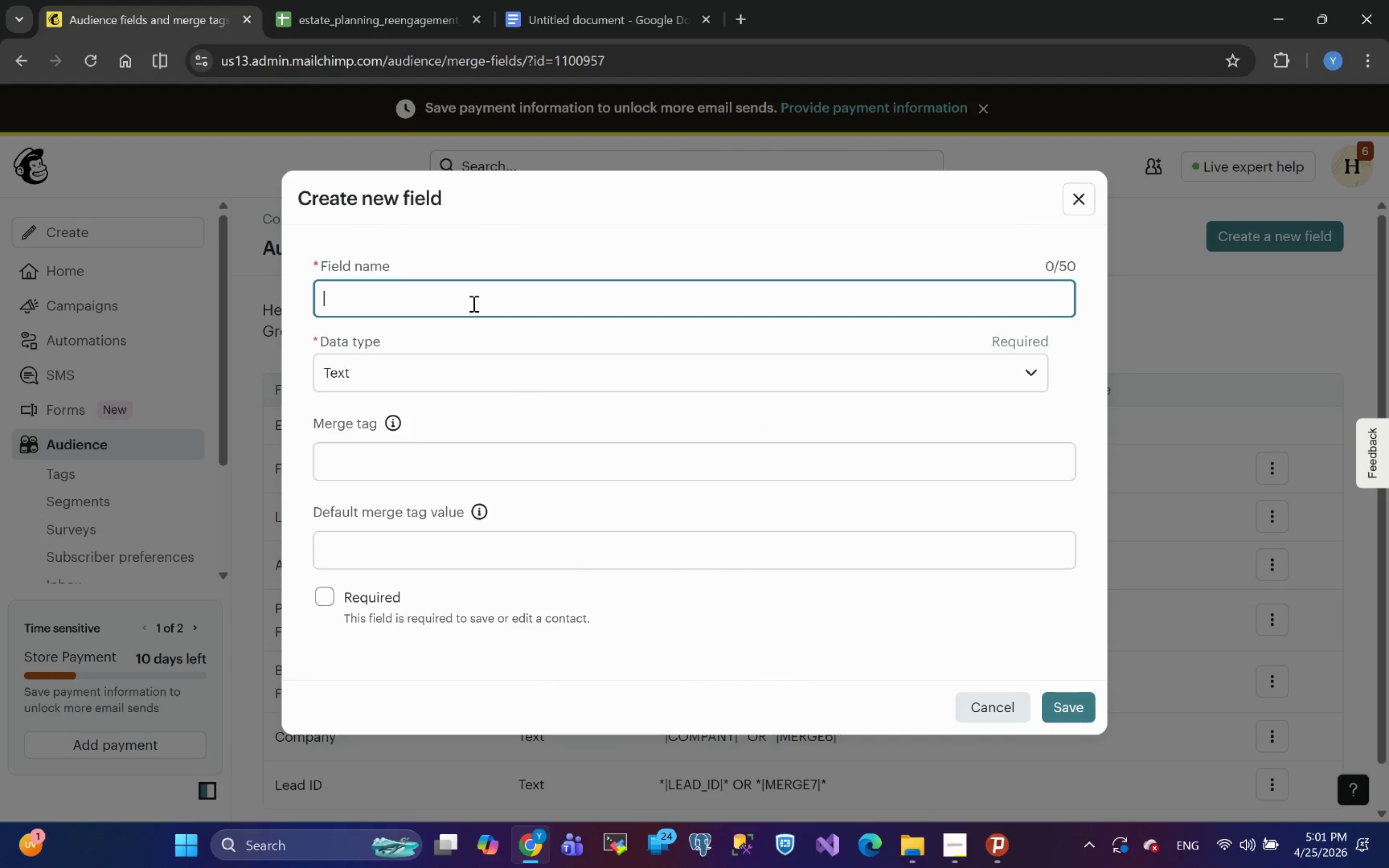 
key(Control+V)
 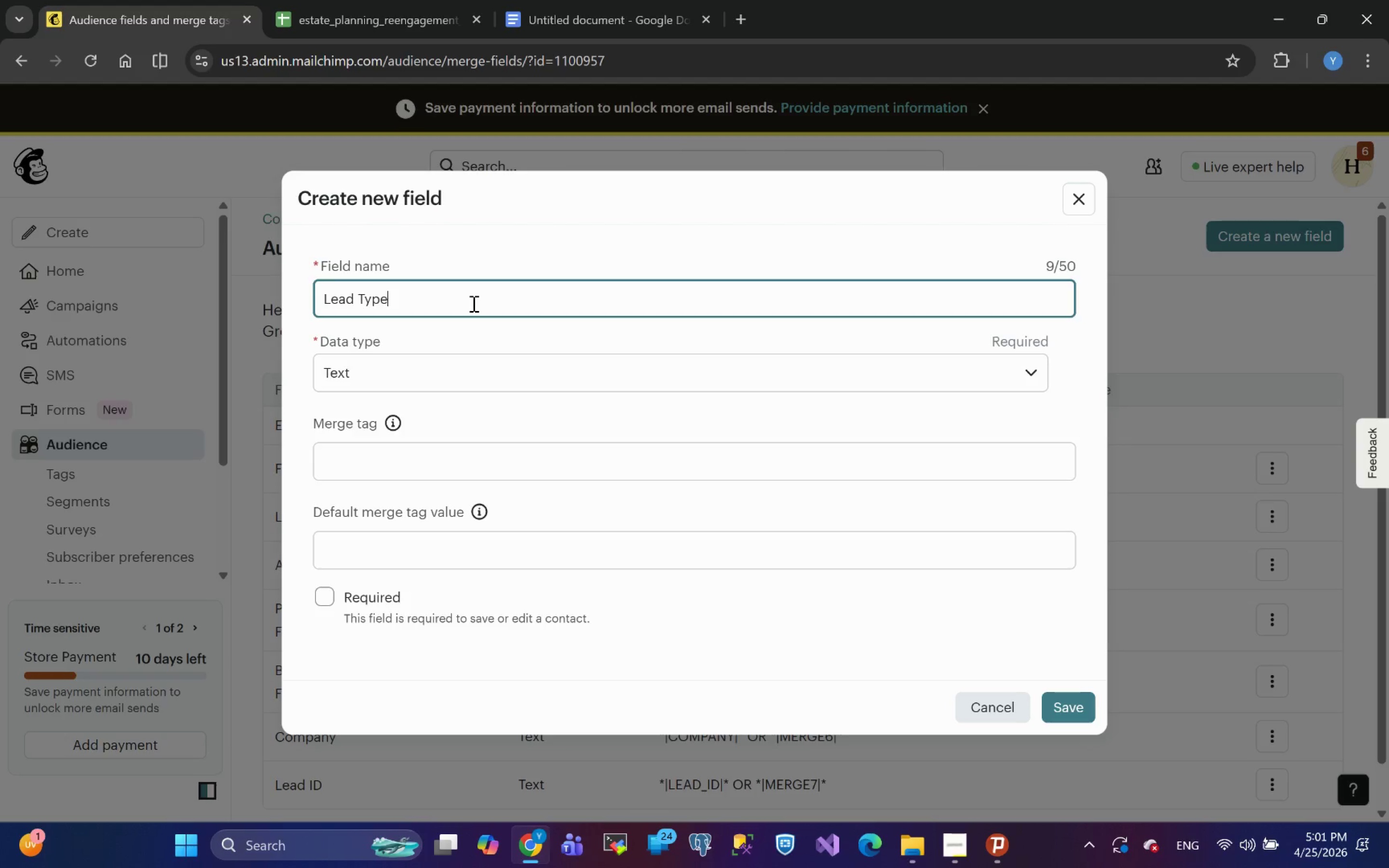 
left_click([374, 461])
 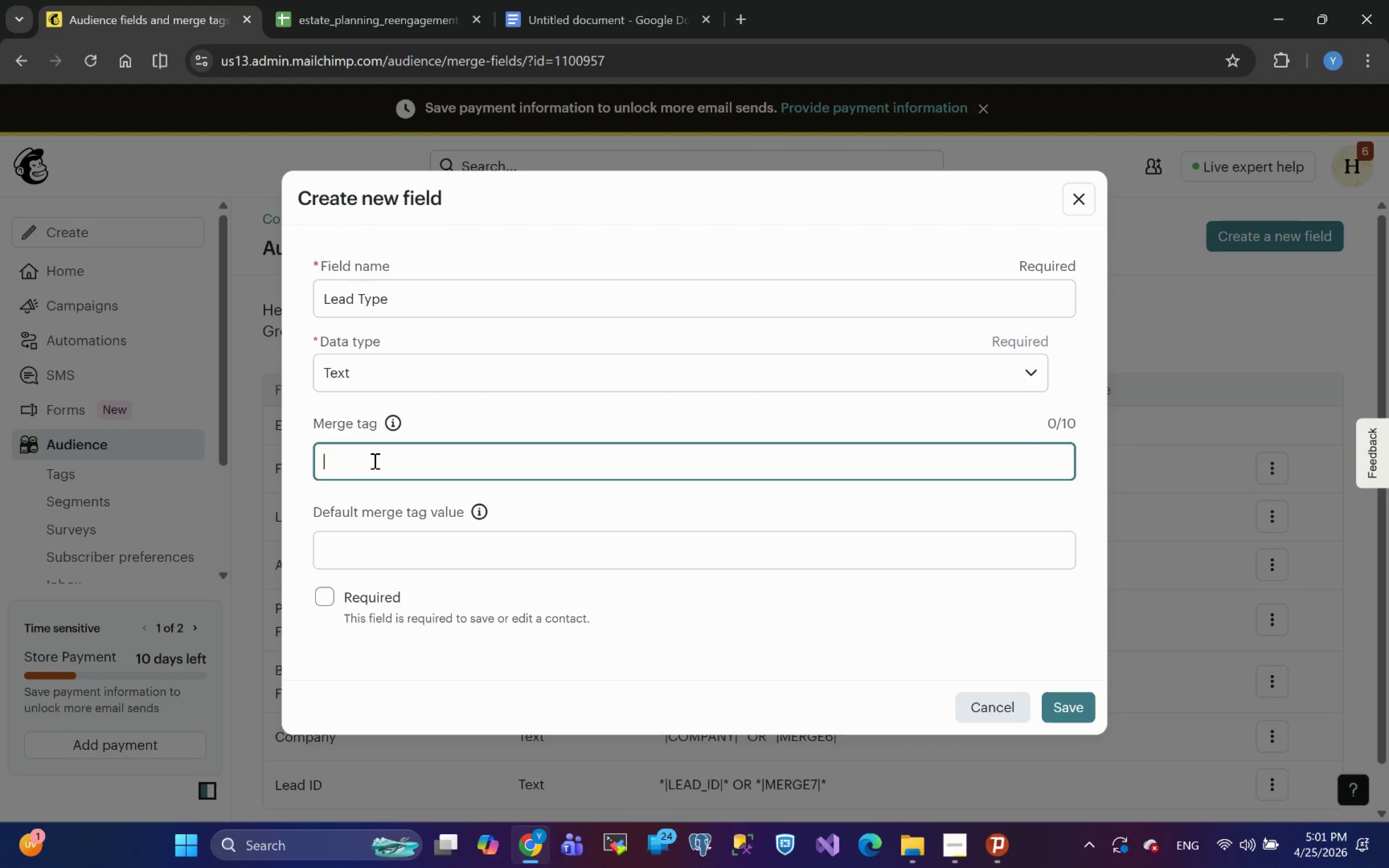 
type(LEAD_TYPE)
 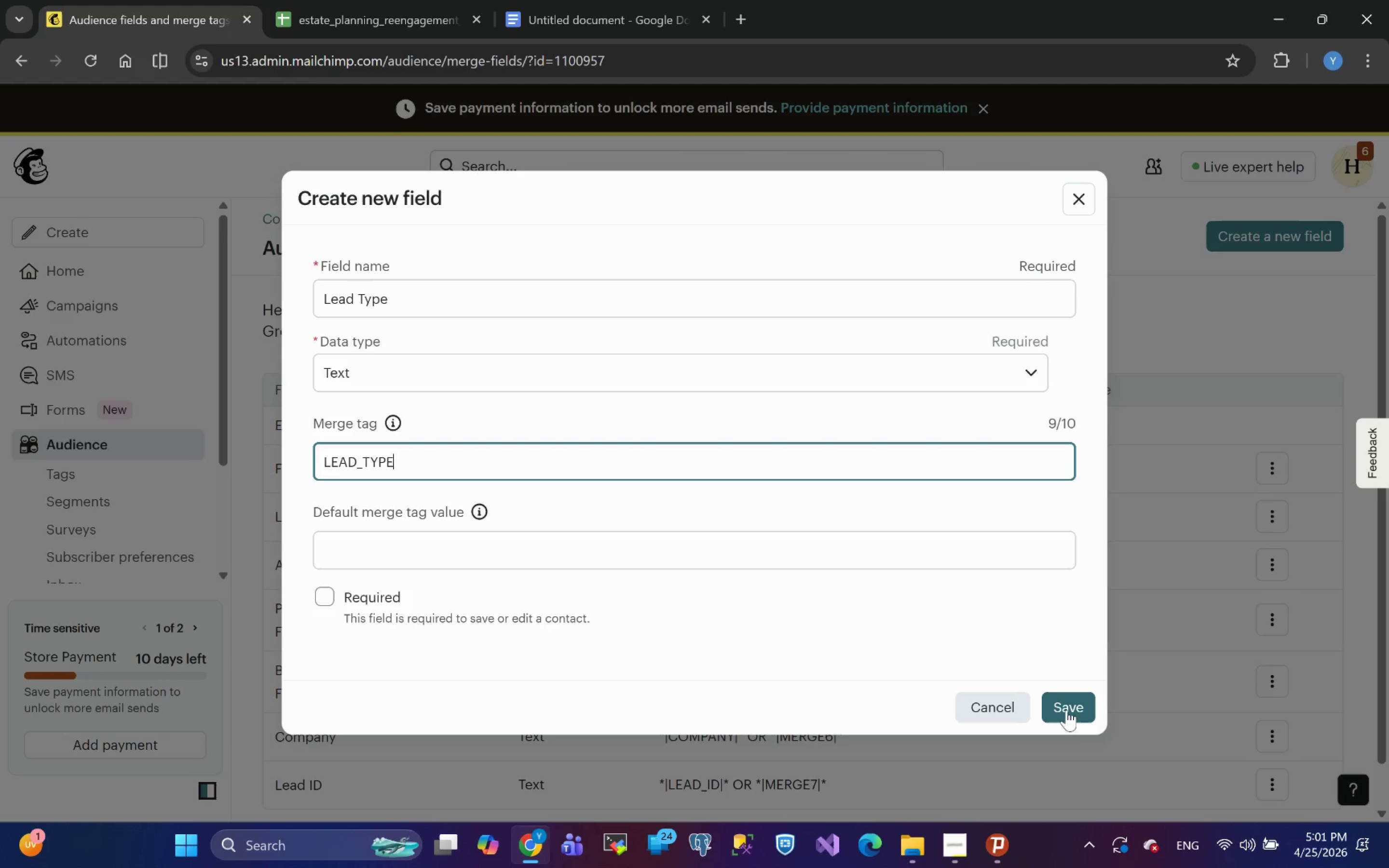 
wait(5.54)
 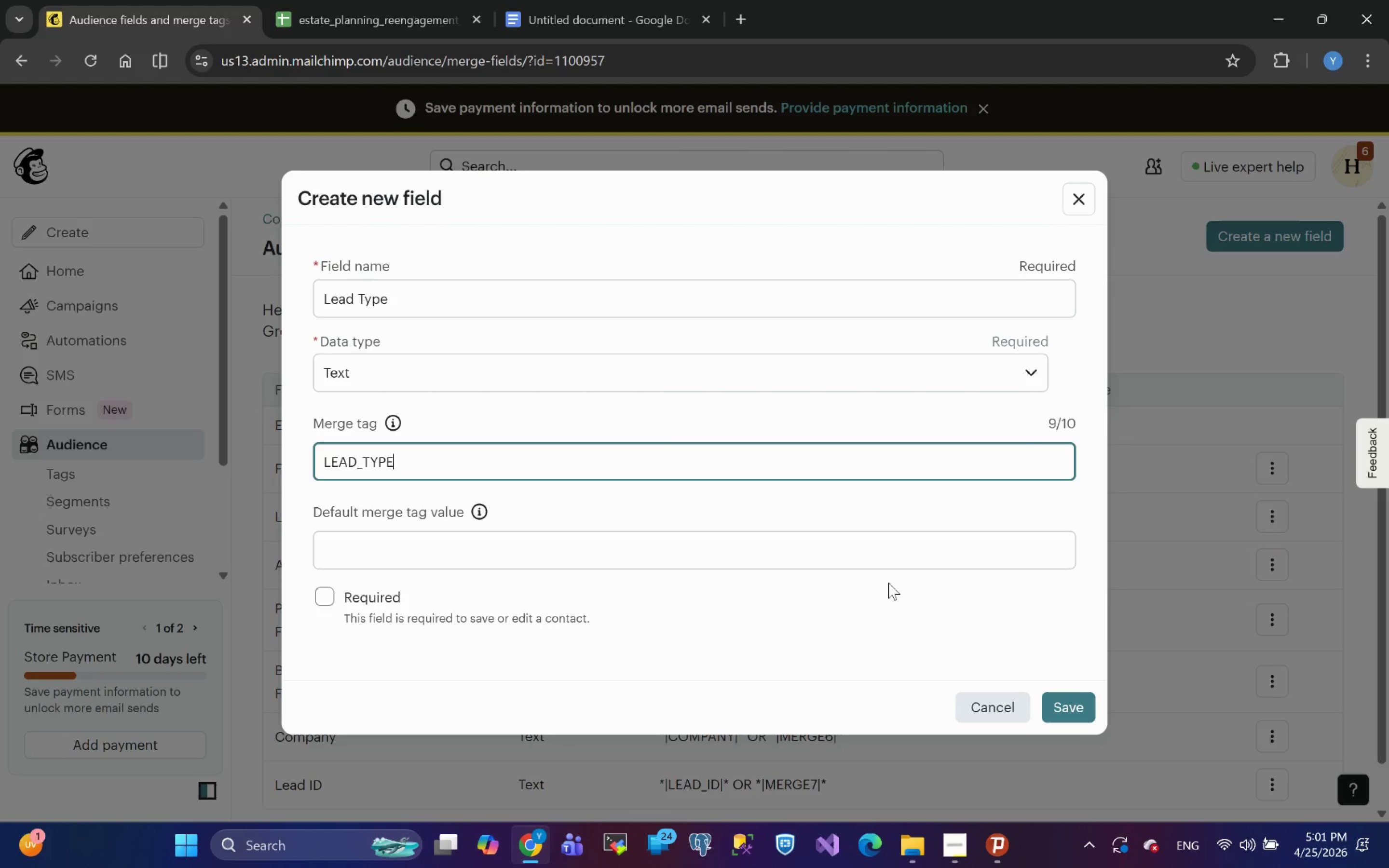 
left_click([1072, 705])
 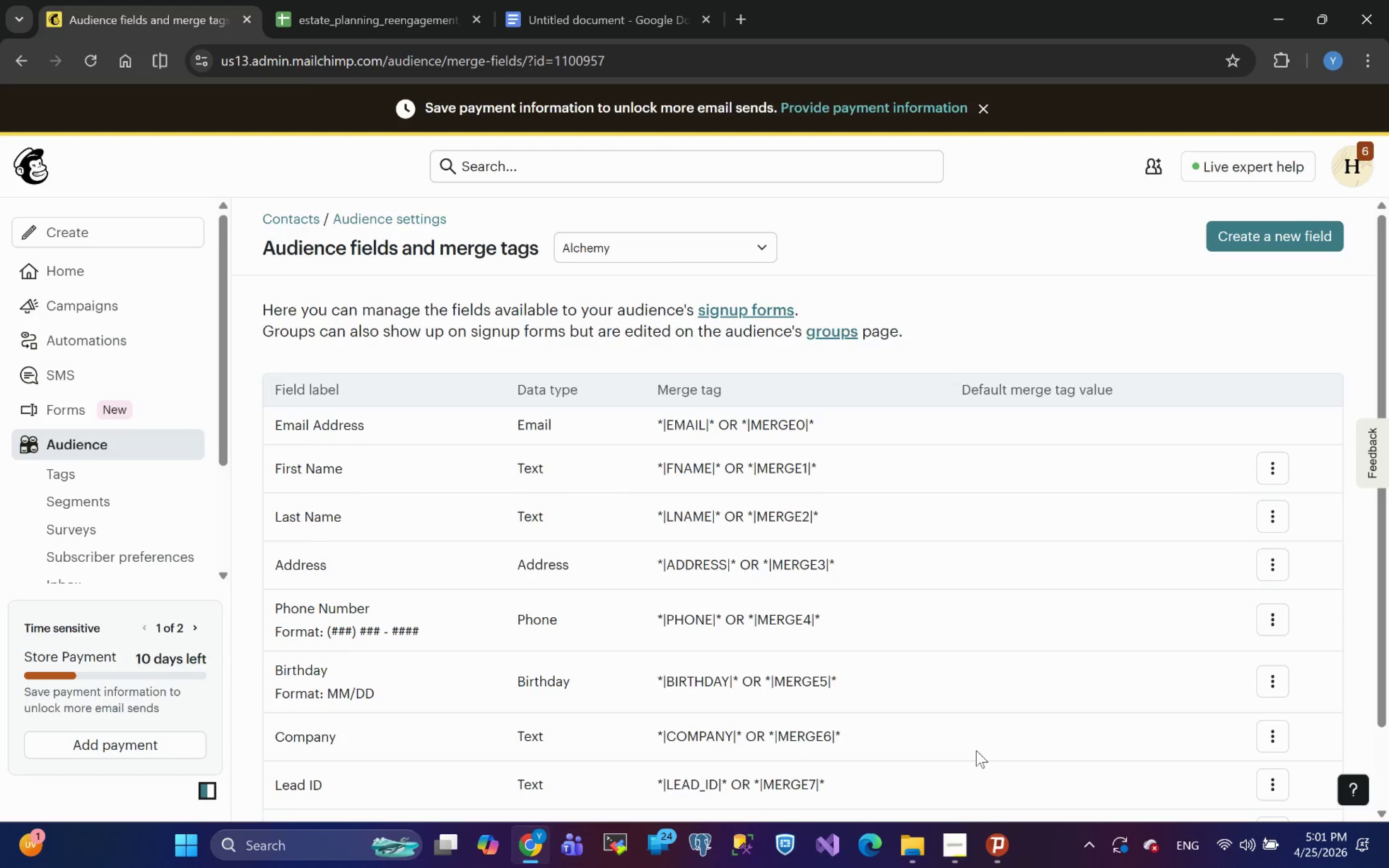 
wait(13.33)
 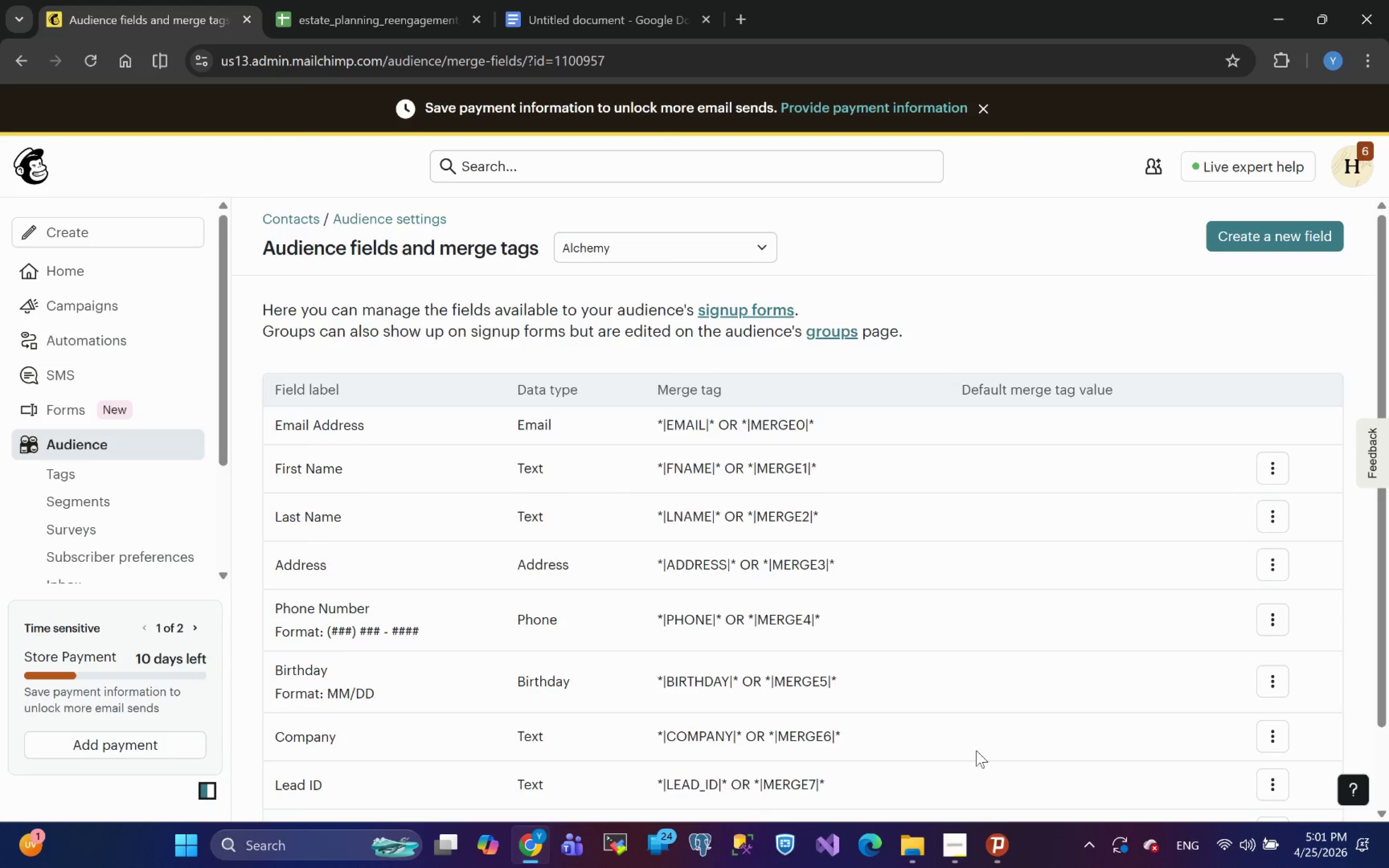 
mouse_move([1054, 806])
 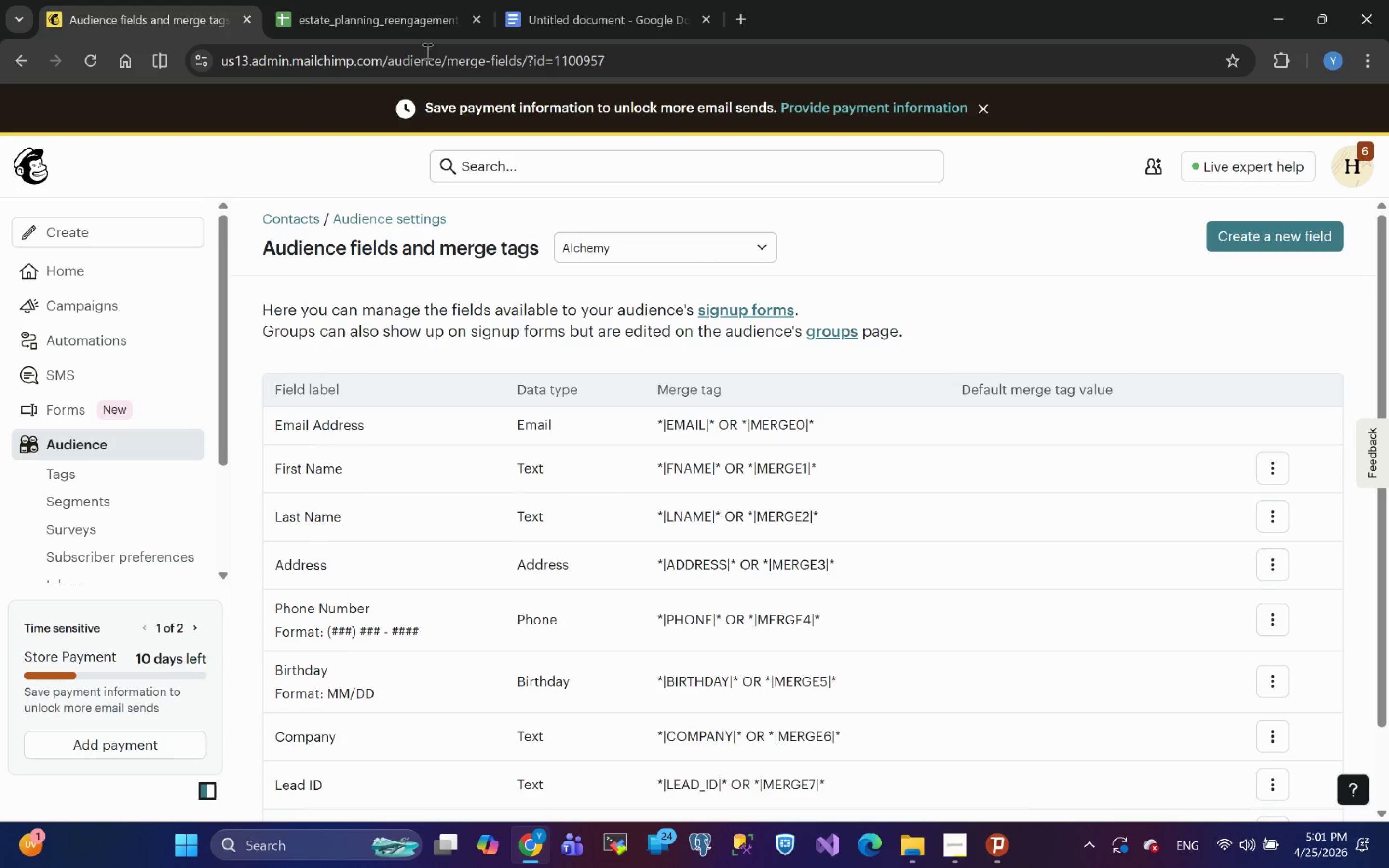 
left_click([369, 11])
 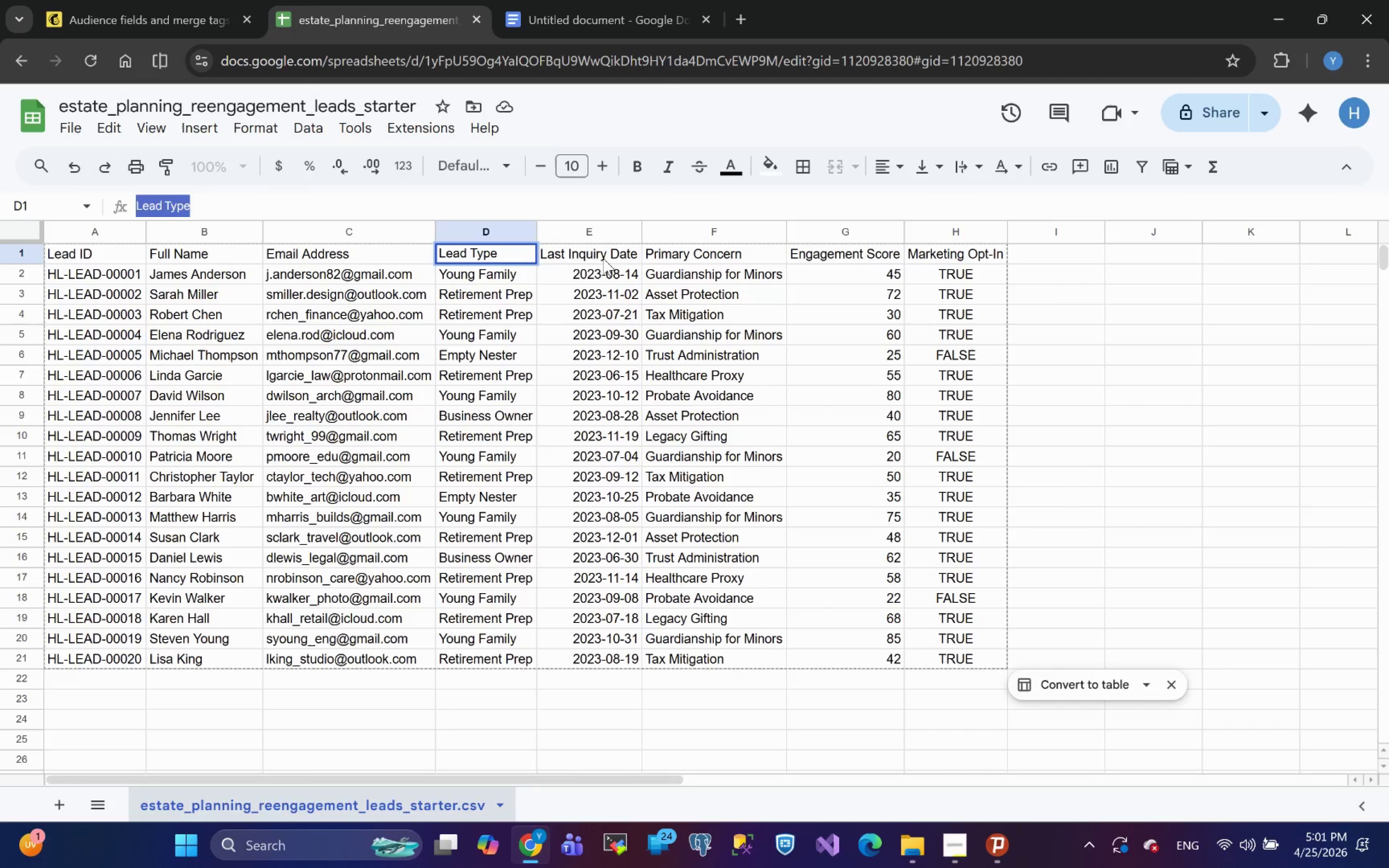 
left_click([595, 255])
 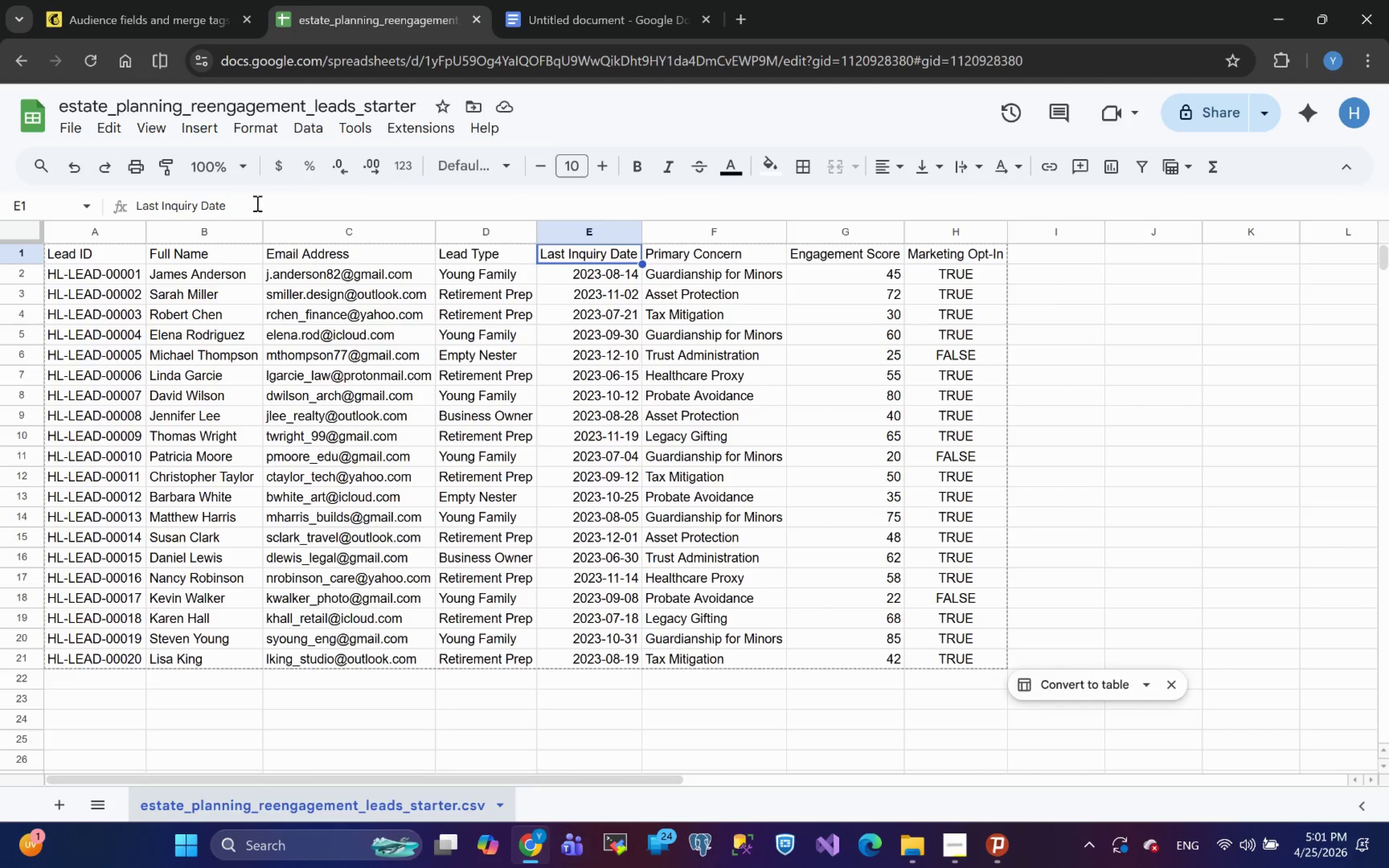 
left_click_drag(start_coordinate=[243, 203], to_coordinate=[6, 214])
 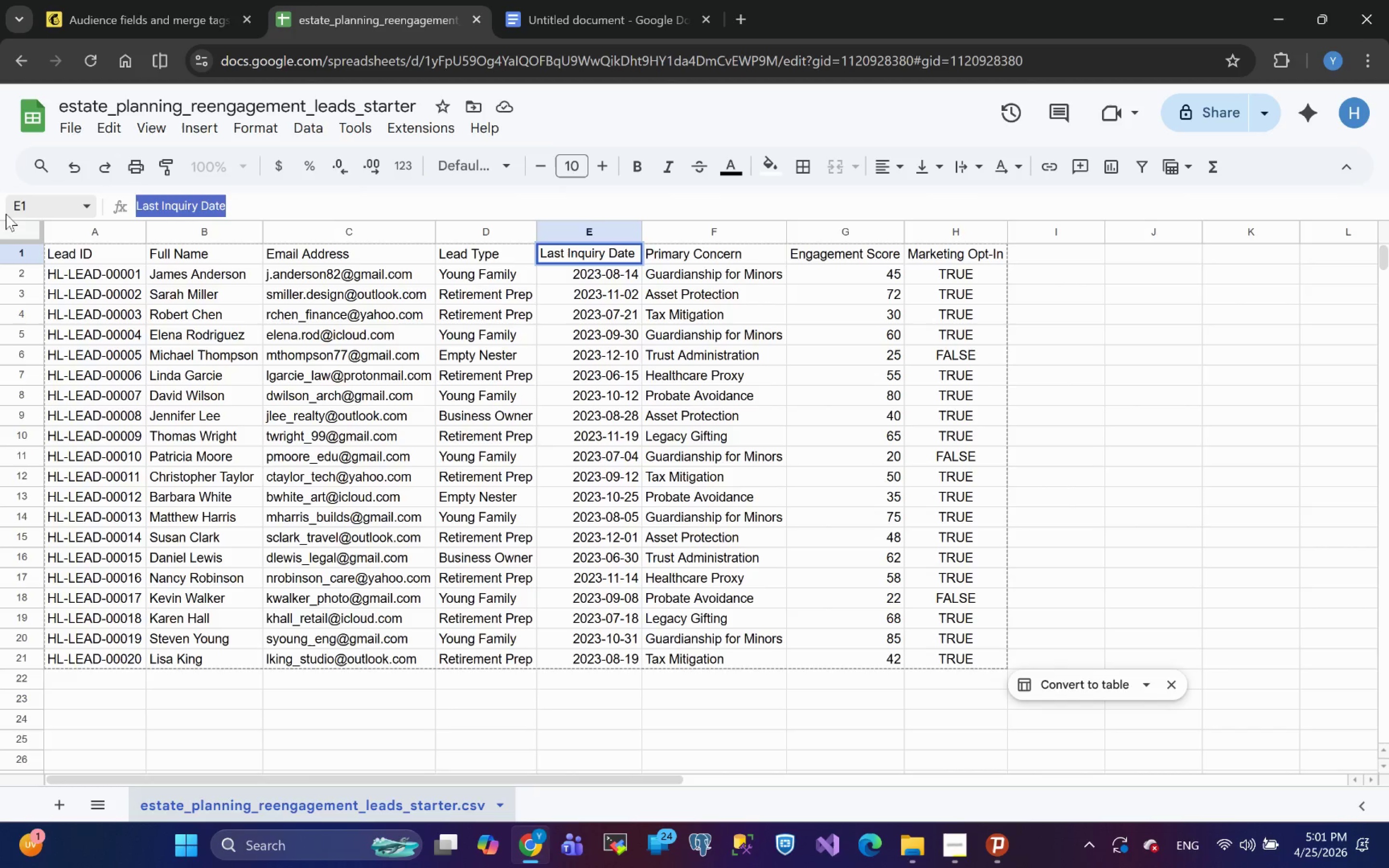 
key(Control+C)
 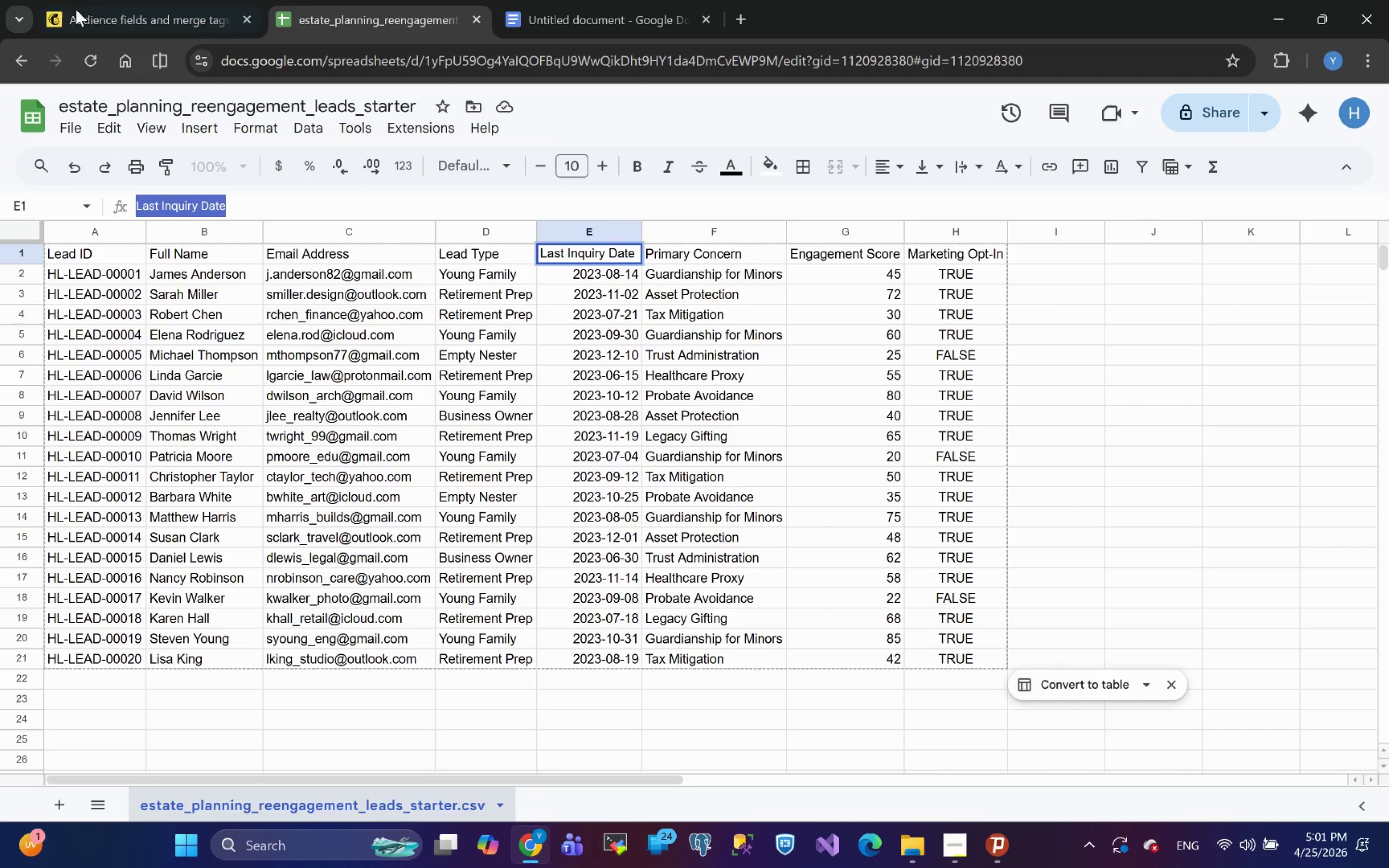 
left_click([108, 0])
 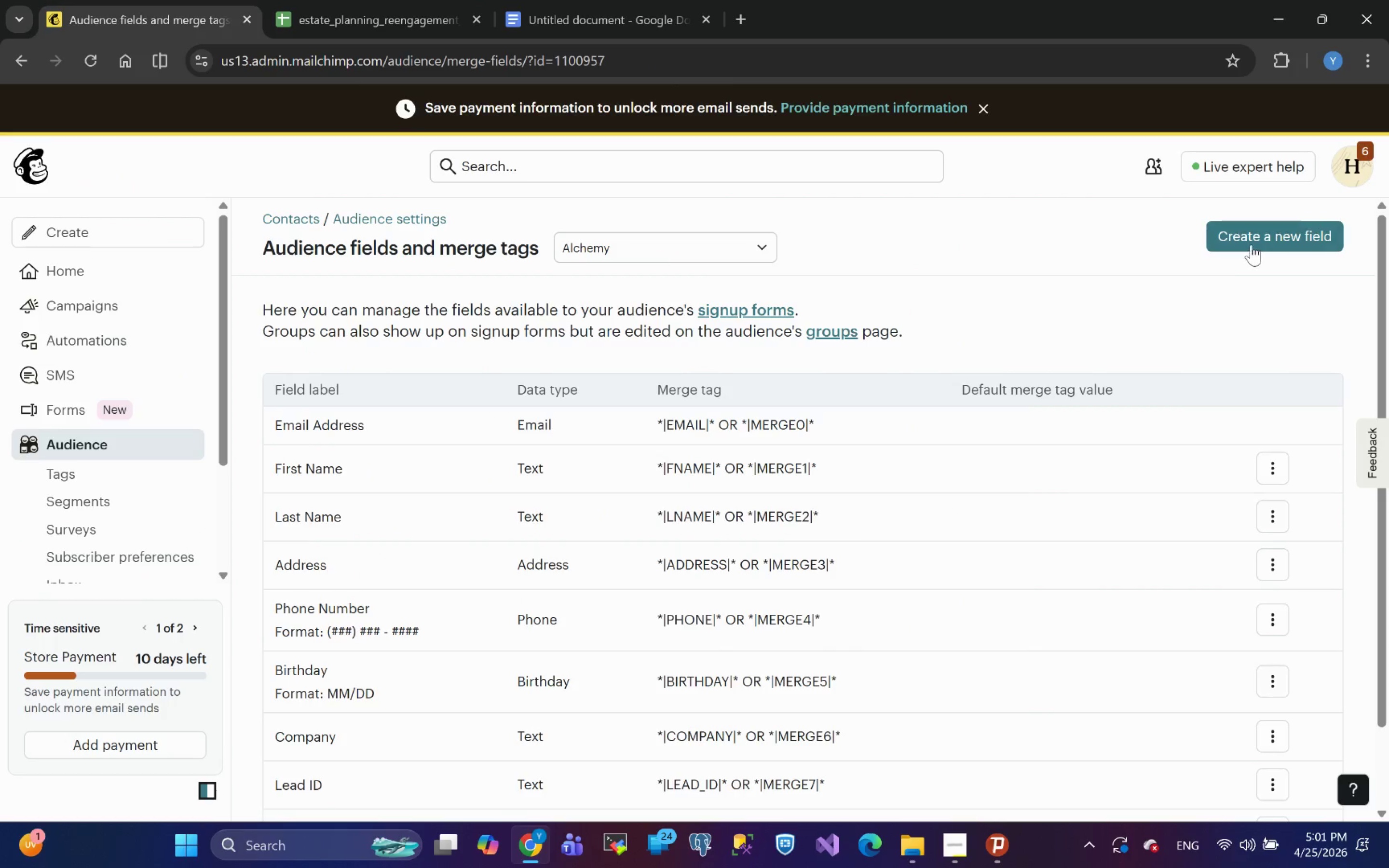 
left_click([1250, 237])
 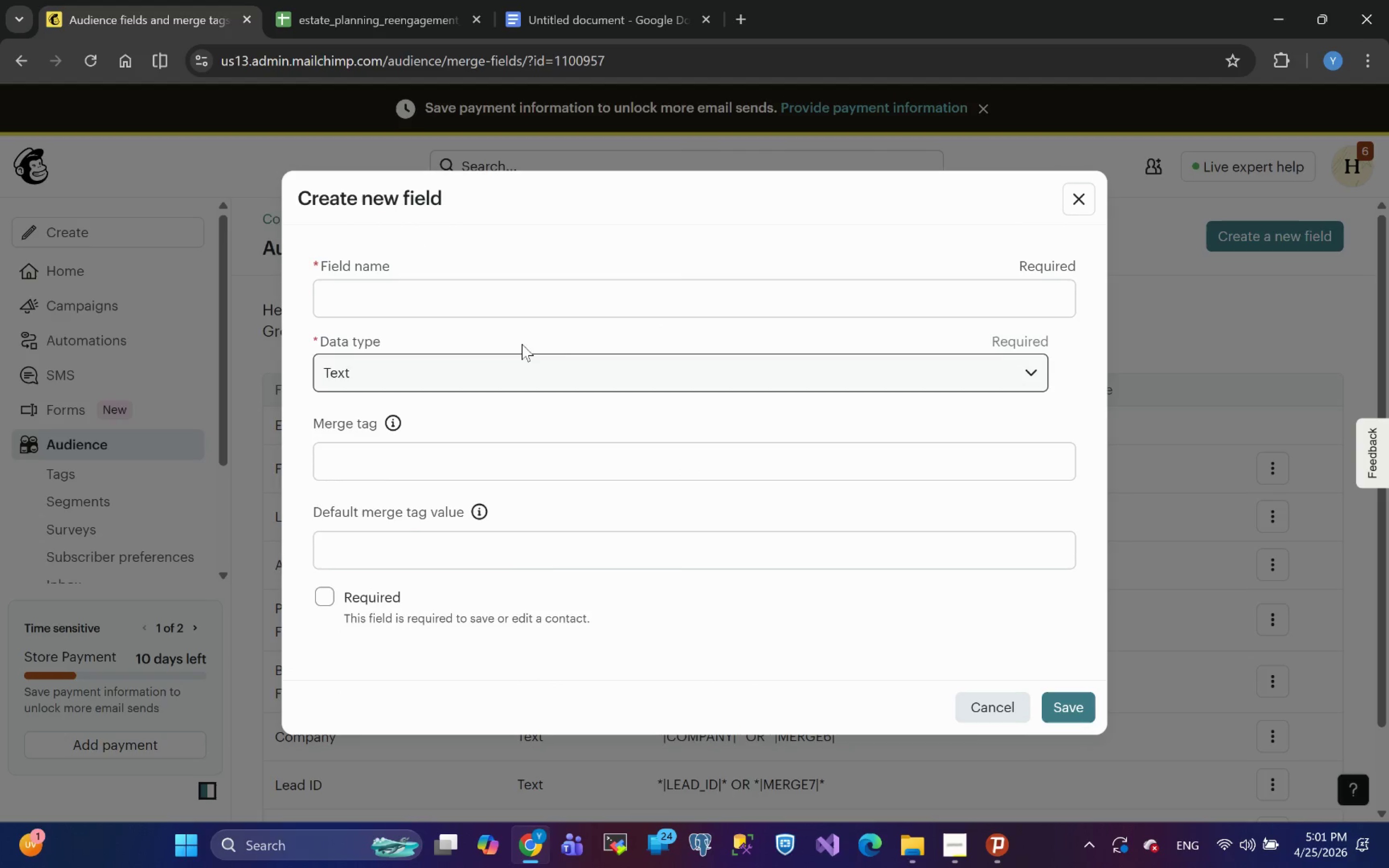 
left_click([471, 283])
 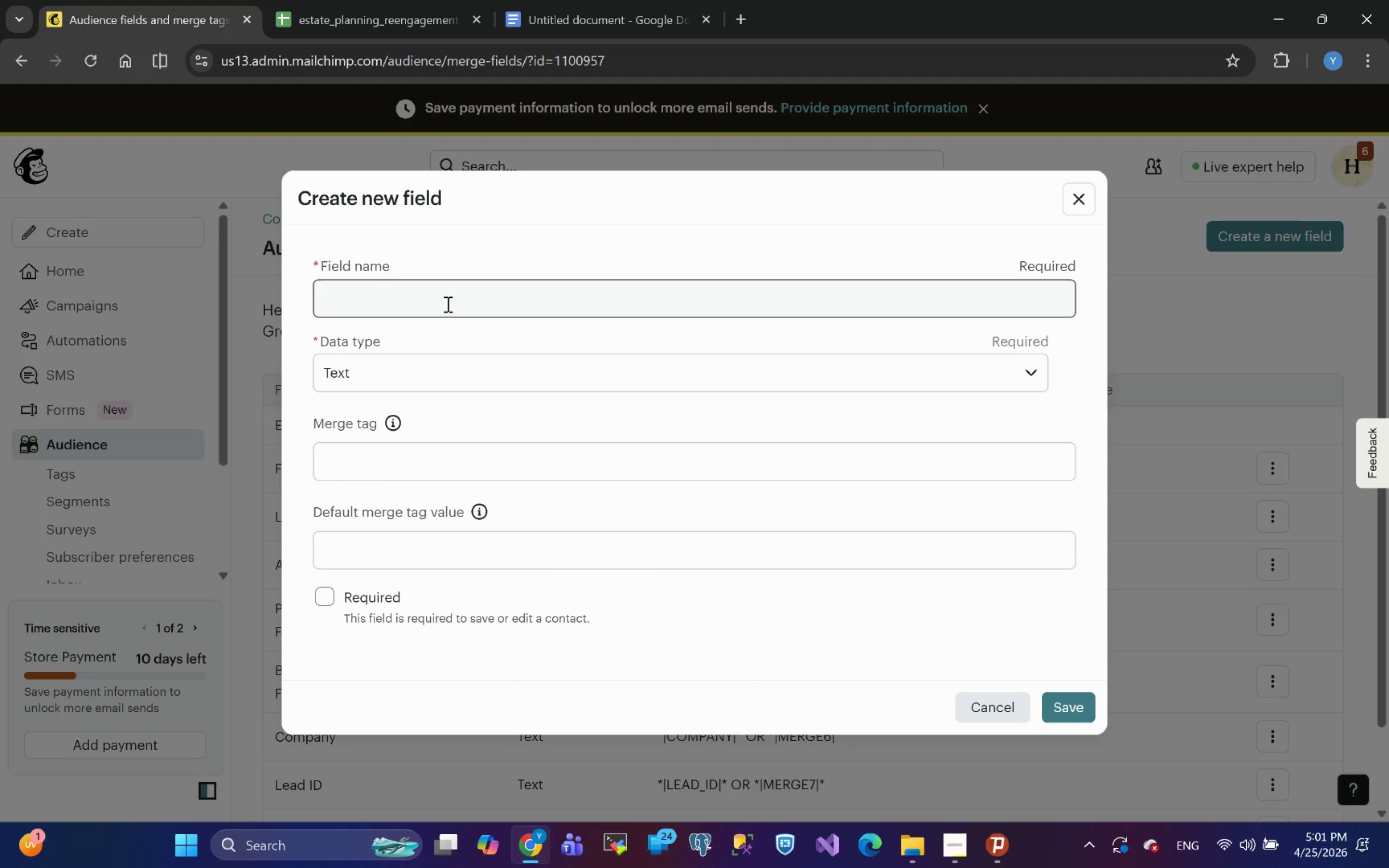 
left_click([447, 304])
 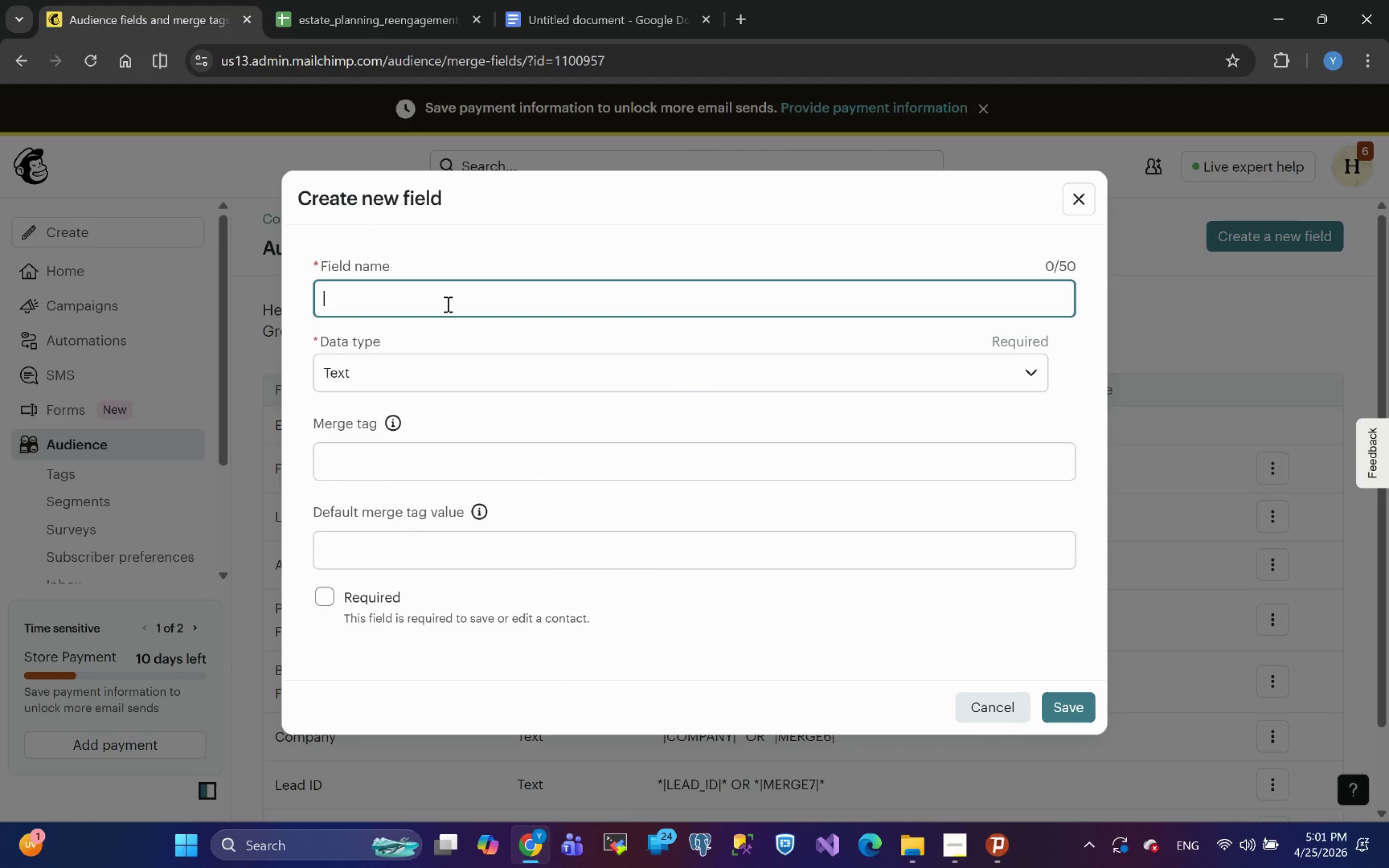 
key(Control+V)
 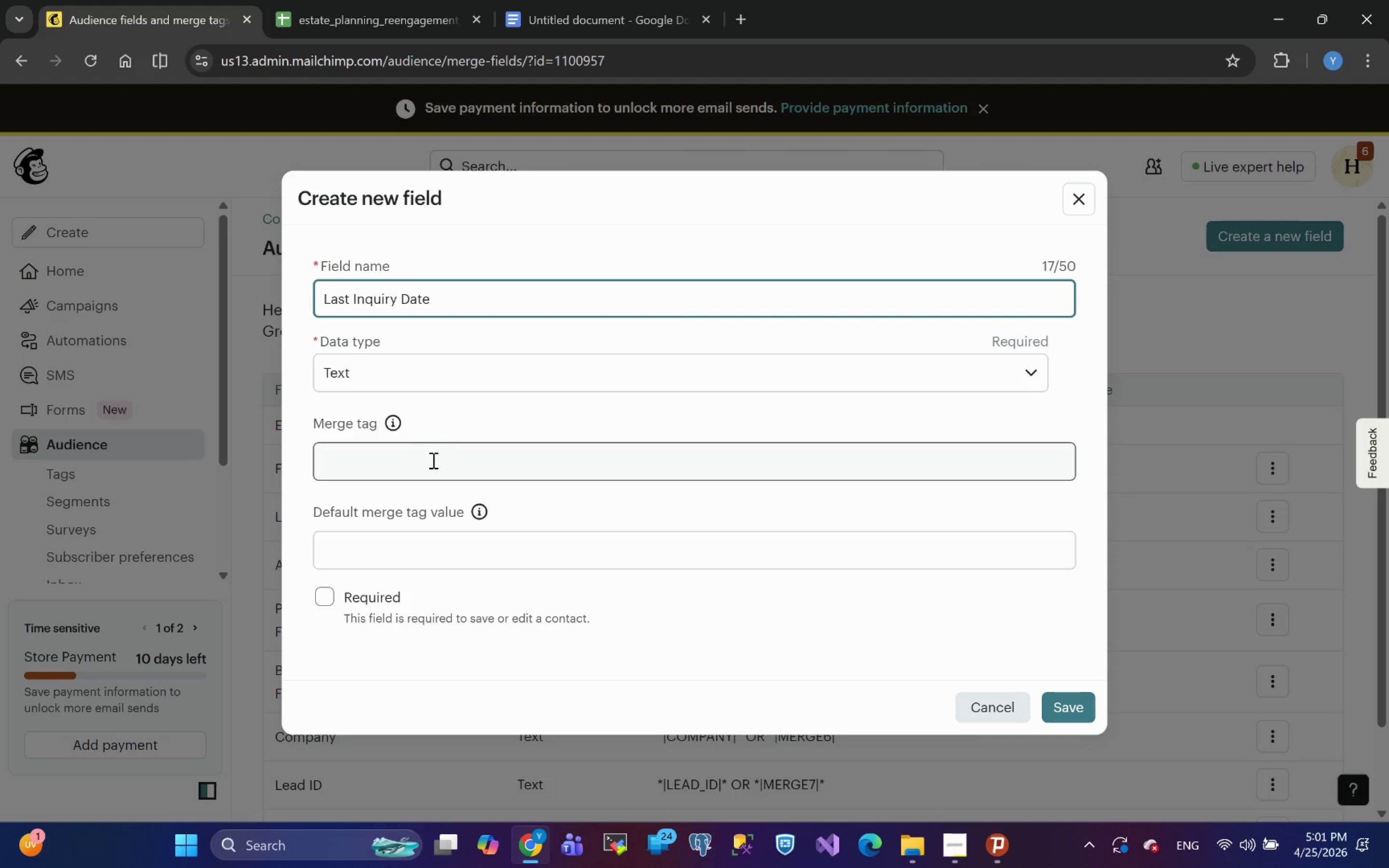 
left_click([424, 461])
 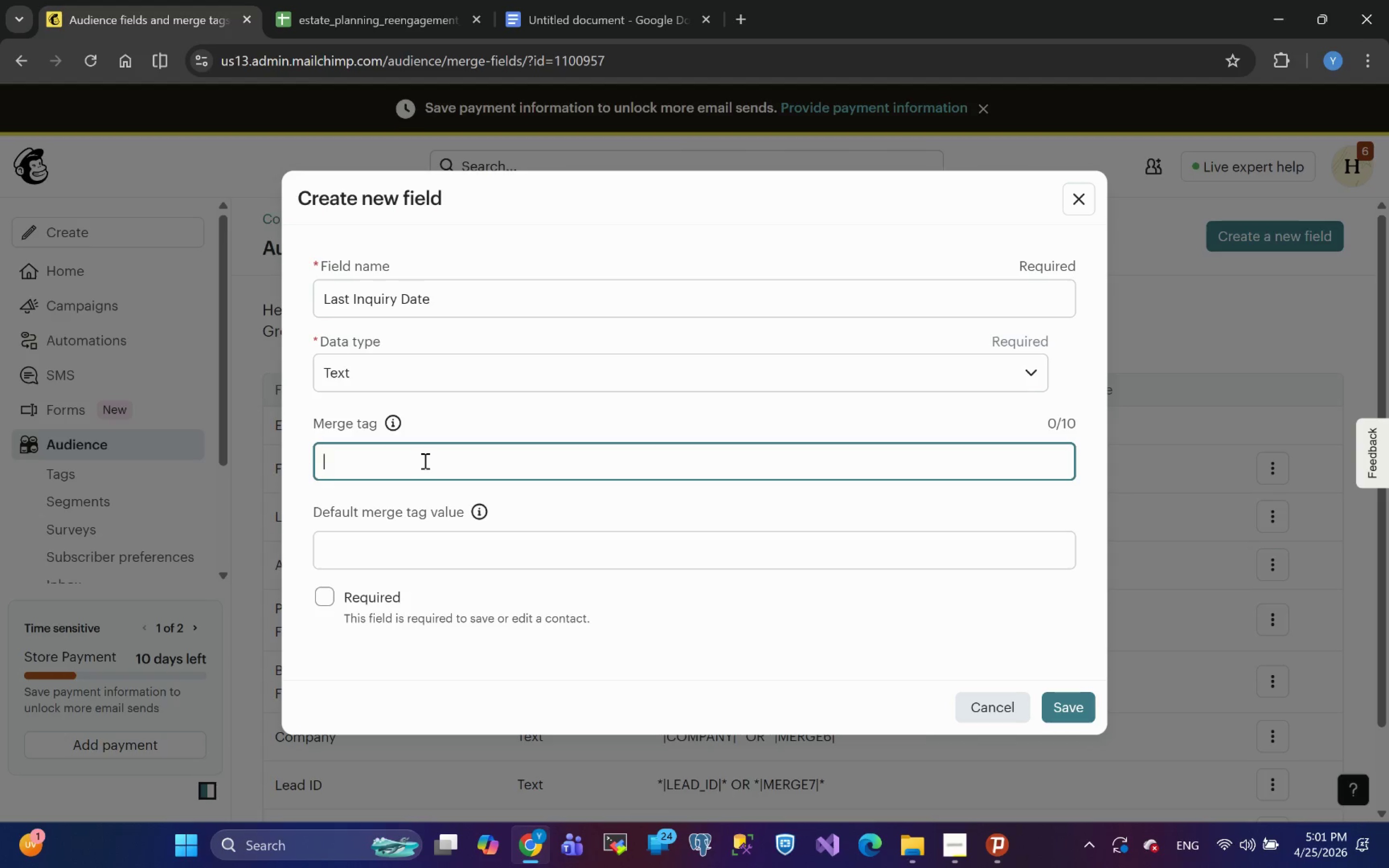 
key(L)
 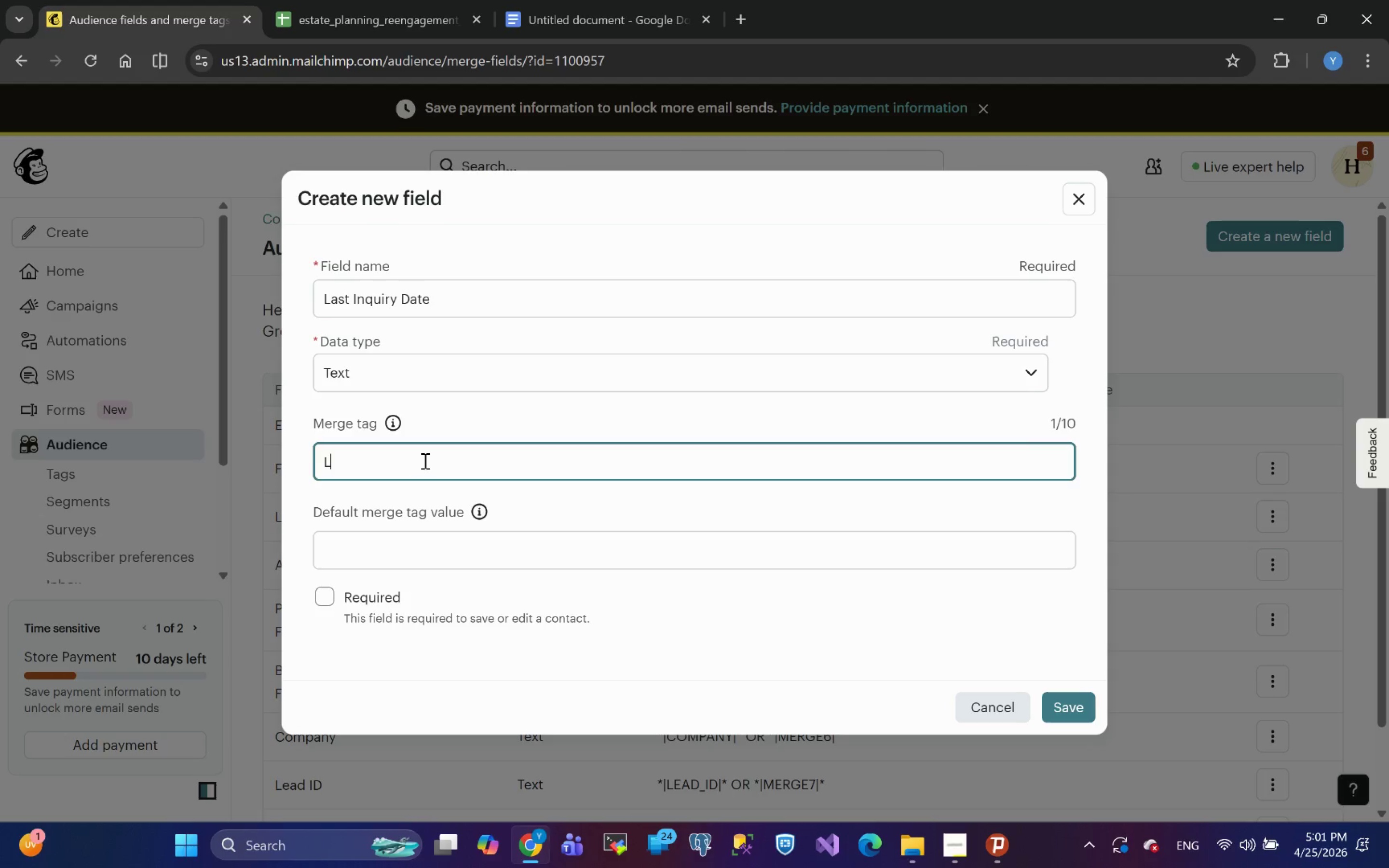 
type(ID)
 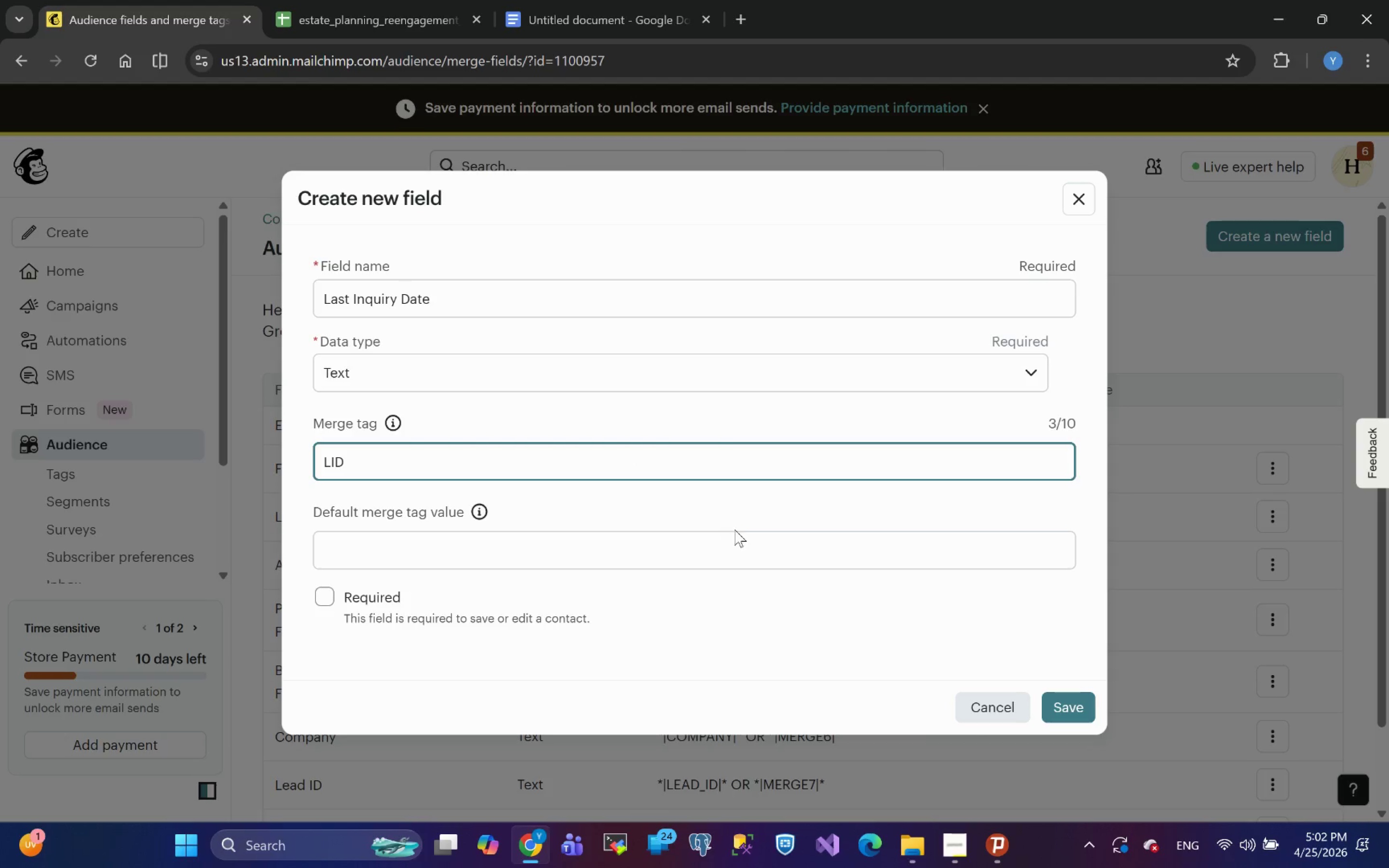 
wait(6.77)
 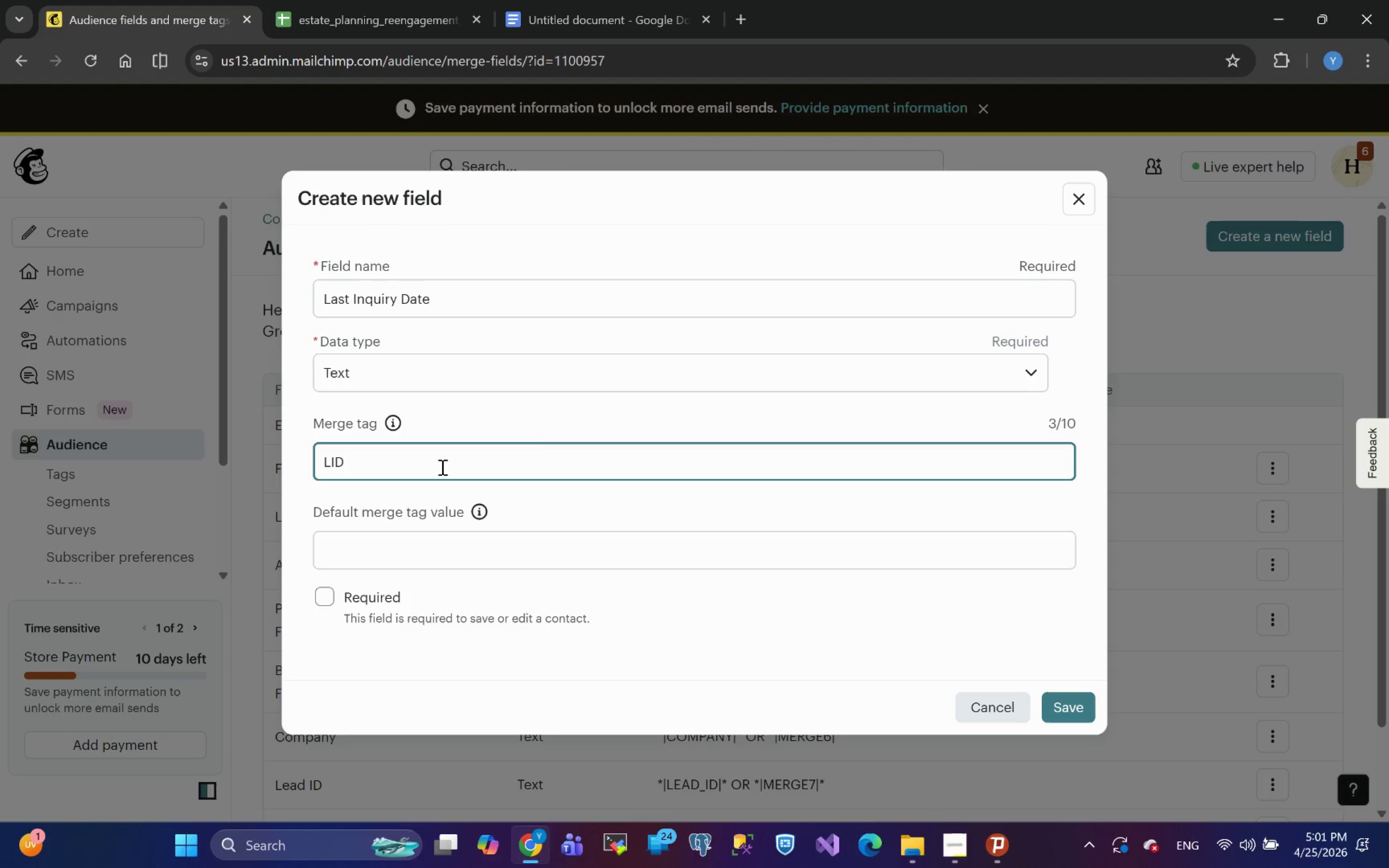 
left_click([1066, 701])
 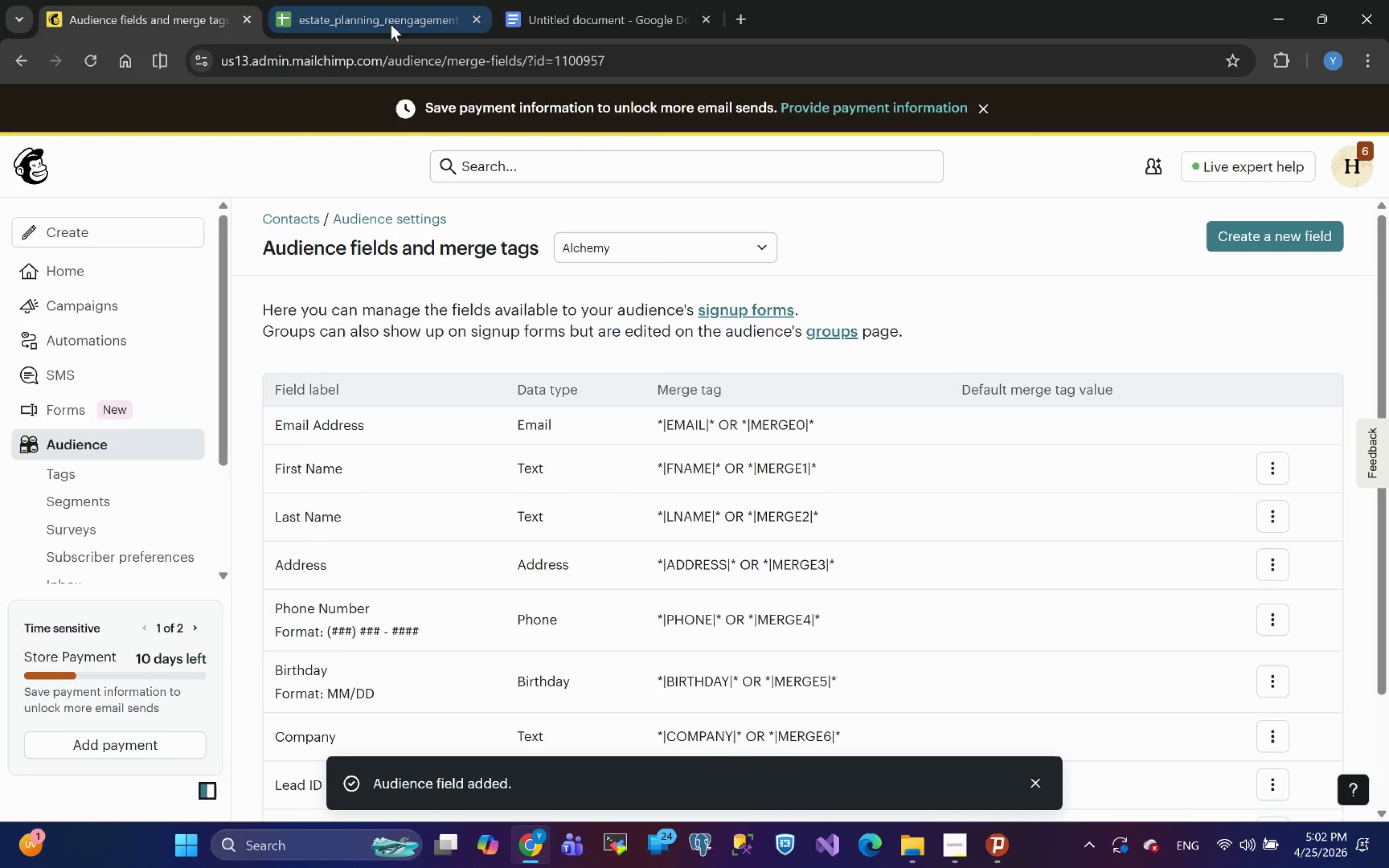 
left_click([367, 24])
 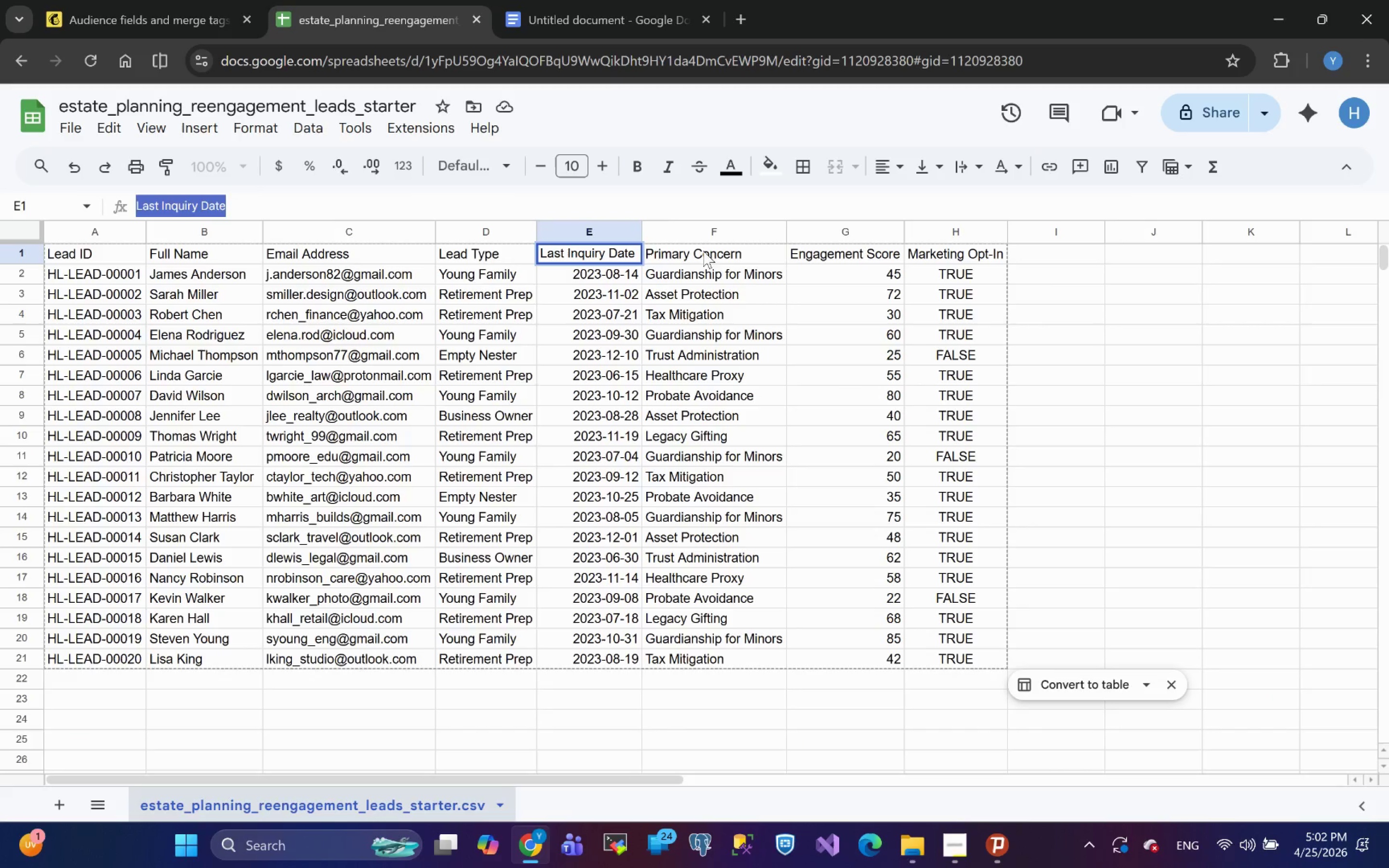 
left_click([700, 254])
 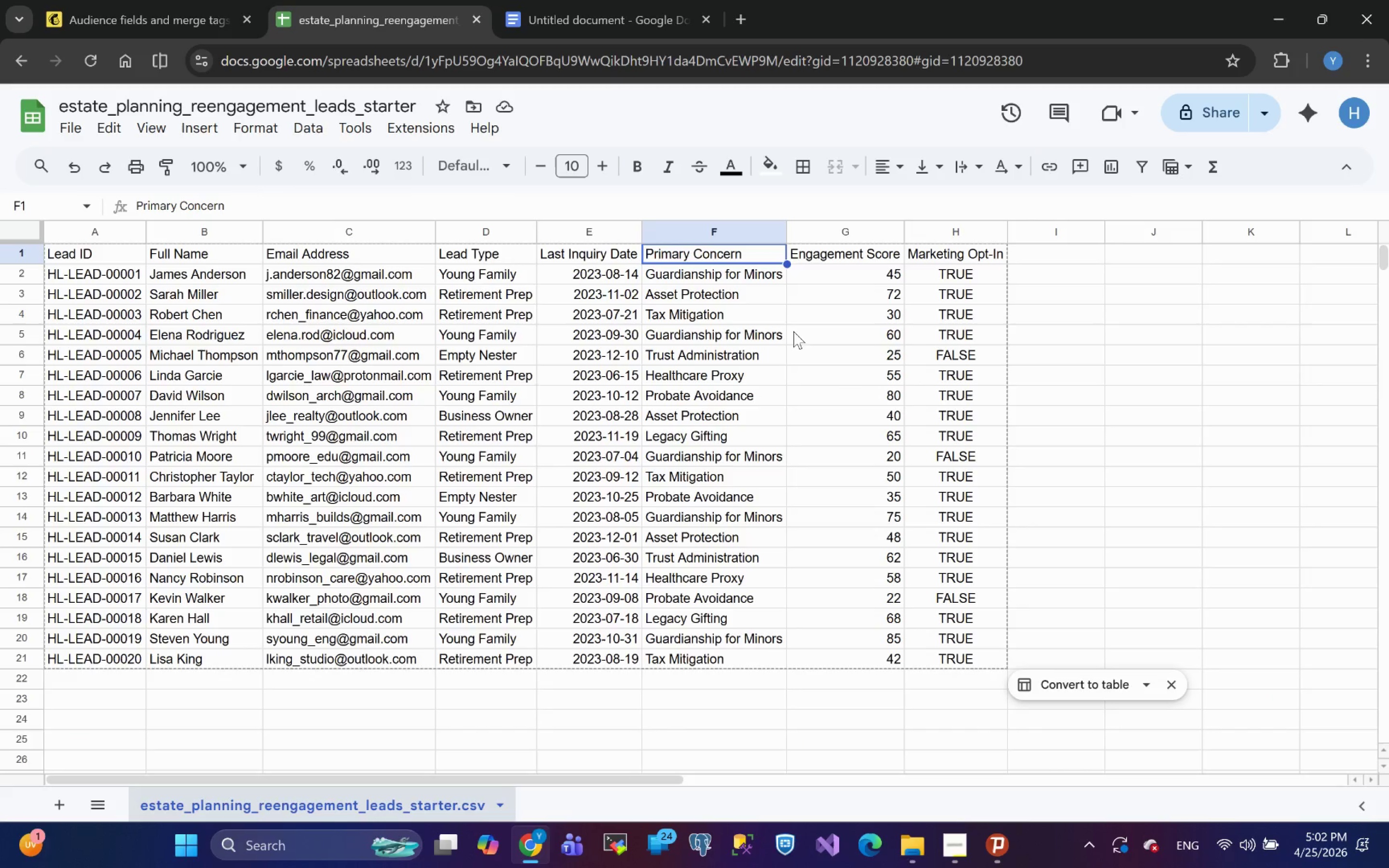 
wait(12.58)
 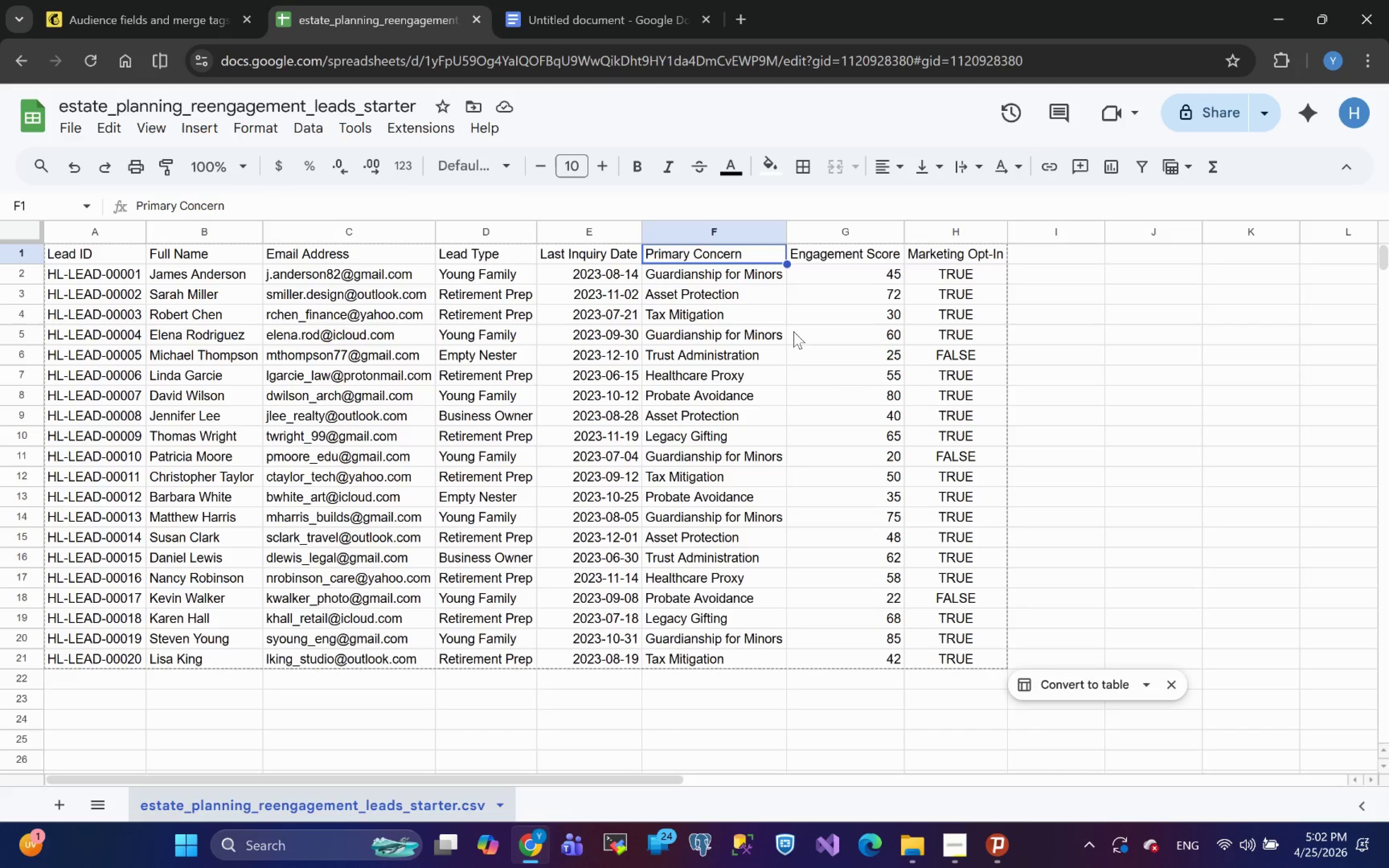 
left_click_drag(start_coordinate=[237, 203], to_coordinate=[35, 207])
 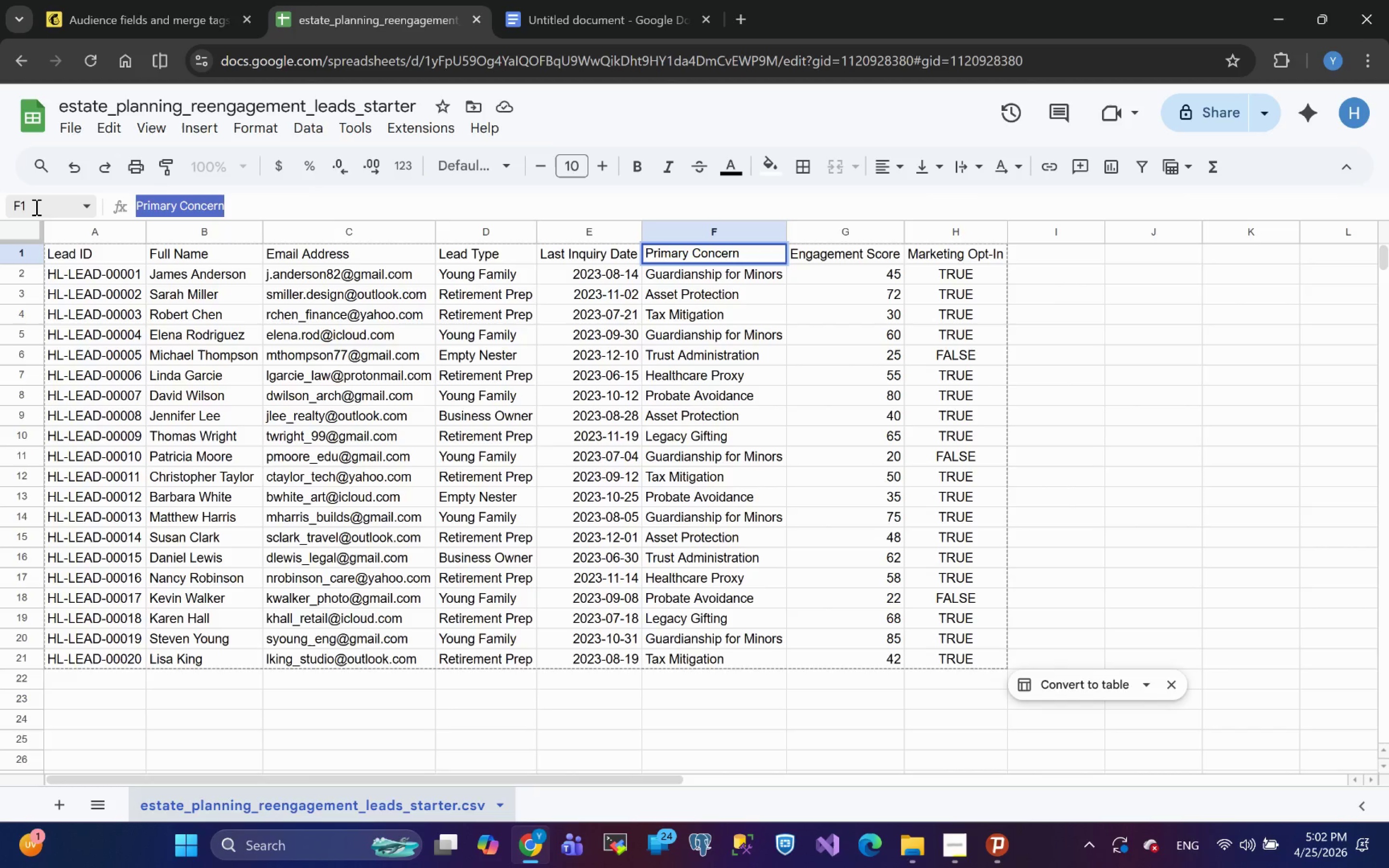 
key(Control+C)
 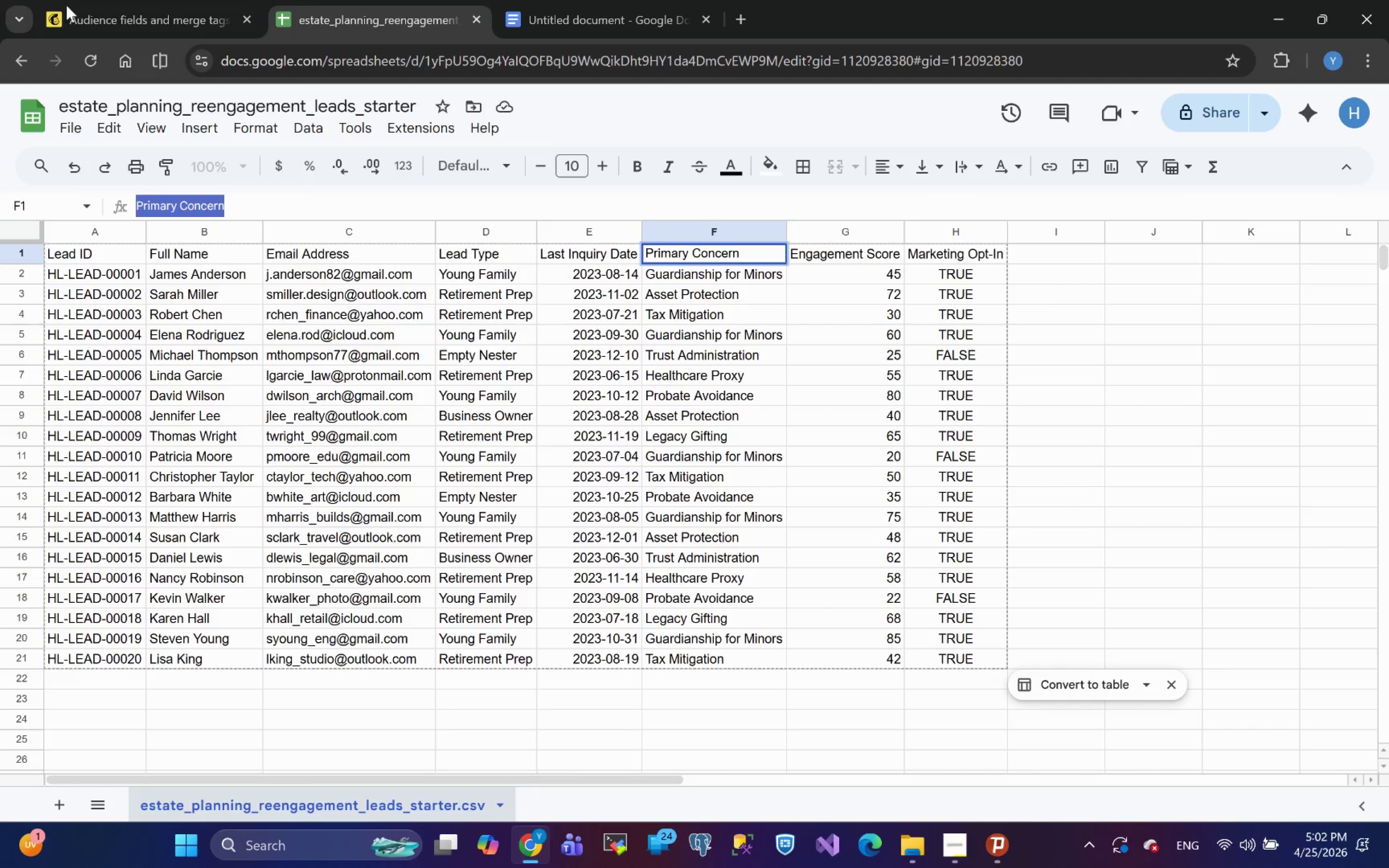 
left_click([116, 18])
 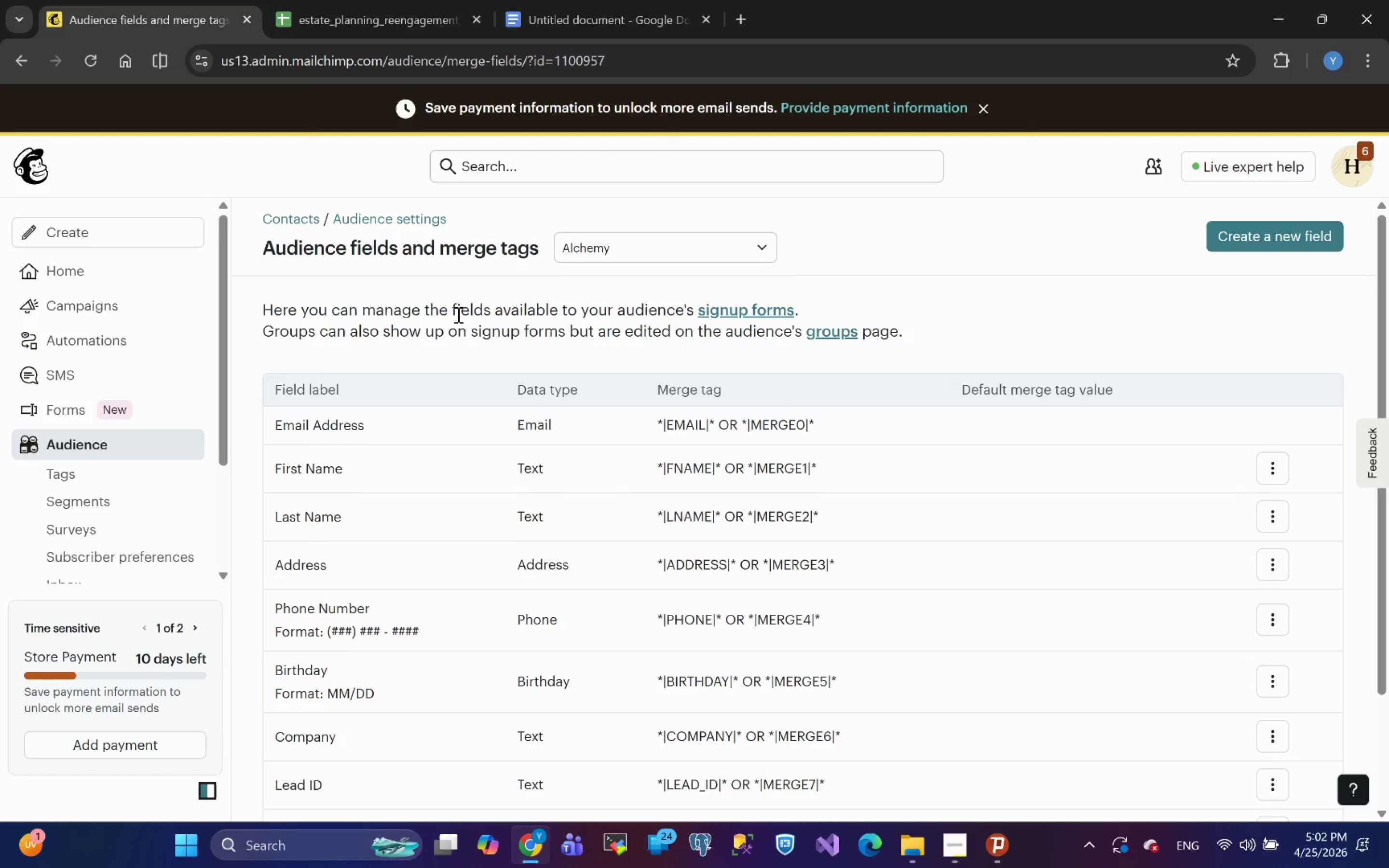 
left_click([1261, 237])
 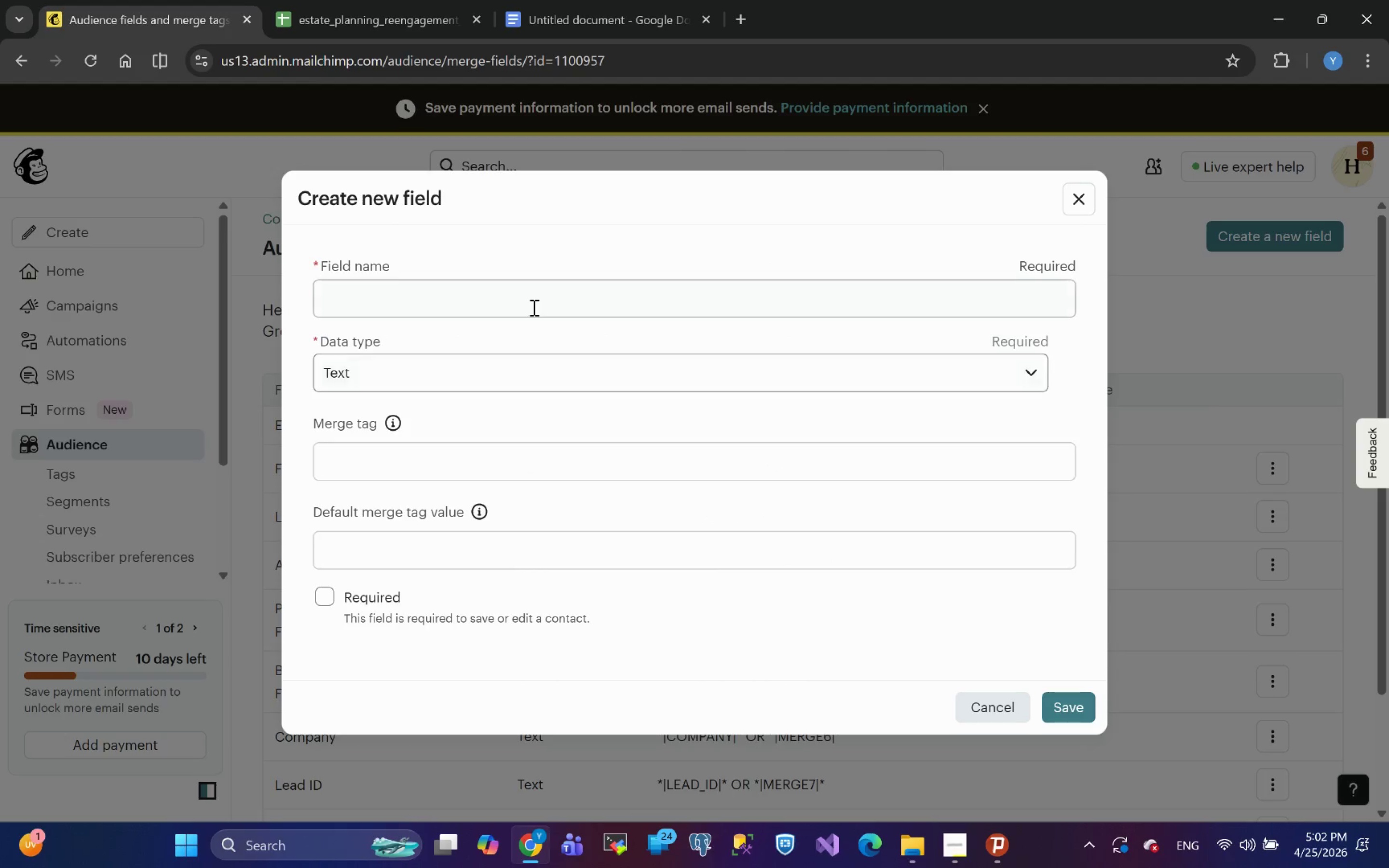 
left_click([472, 303])
 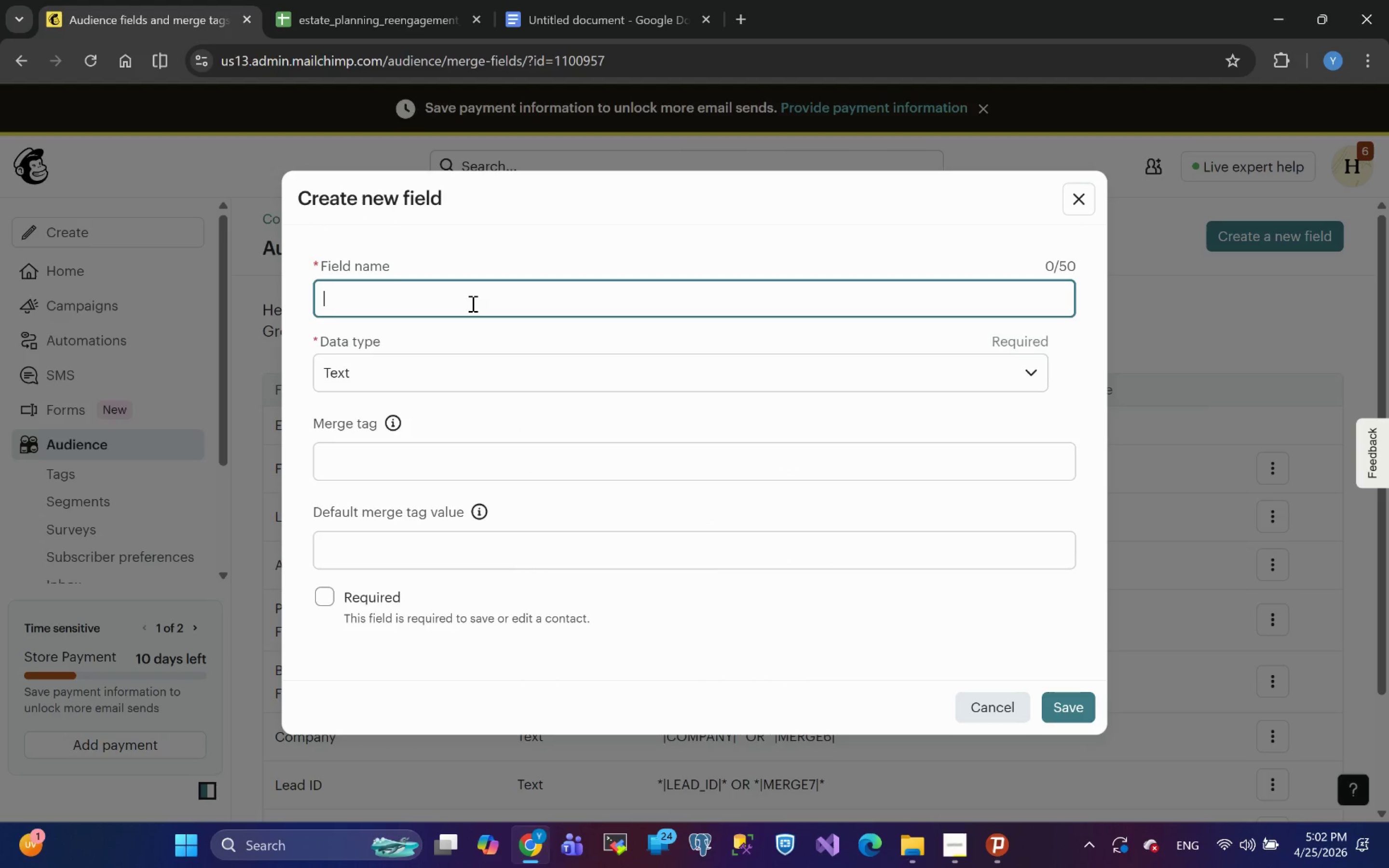 
key(Control+V)
 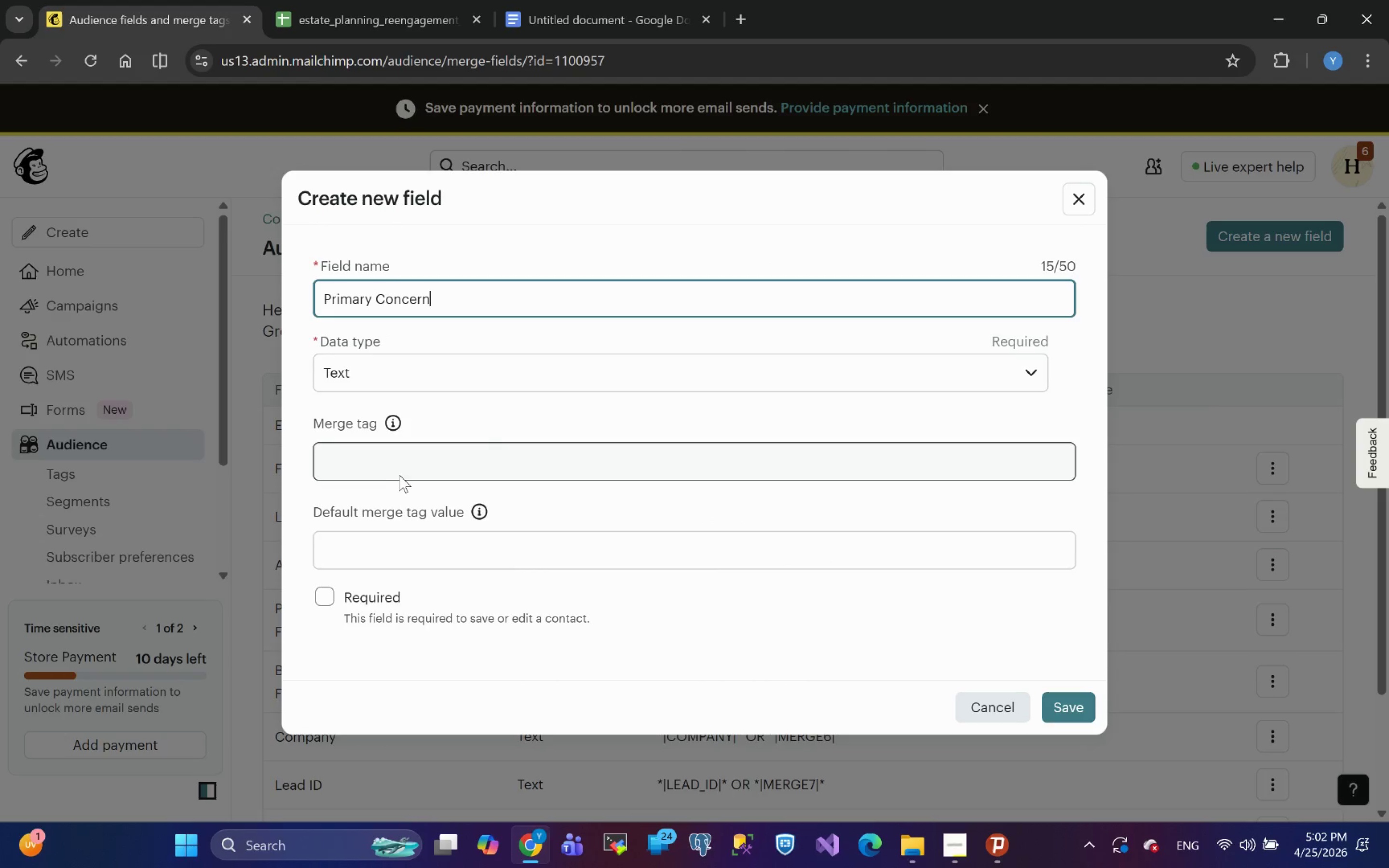 
left_click([375, 466])
 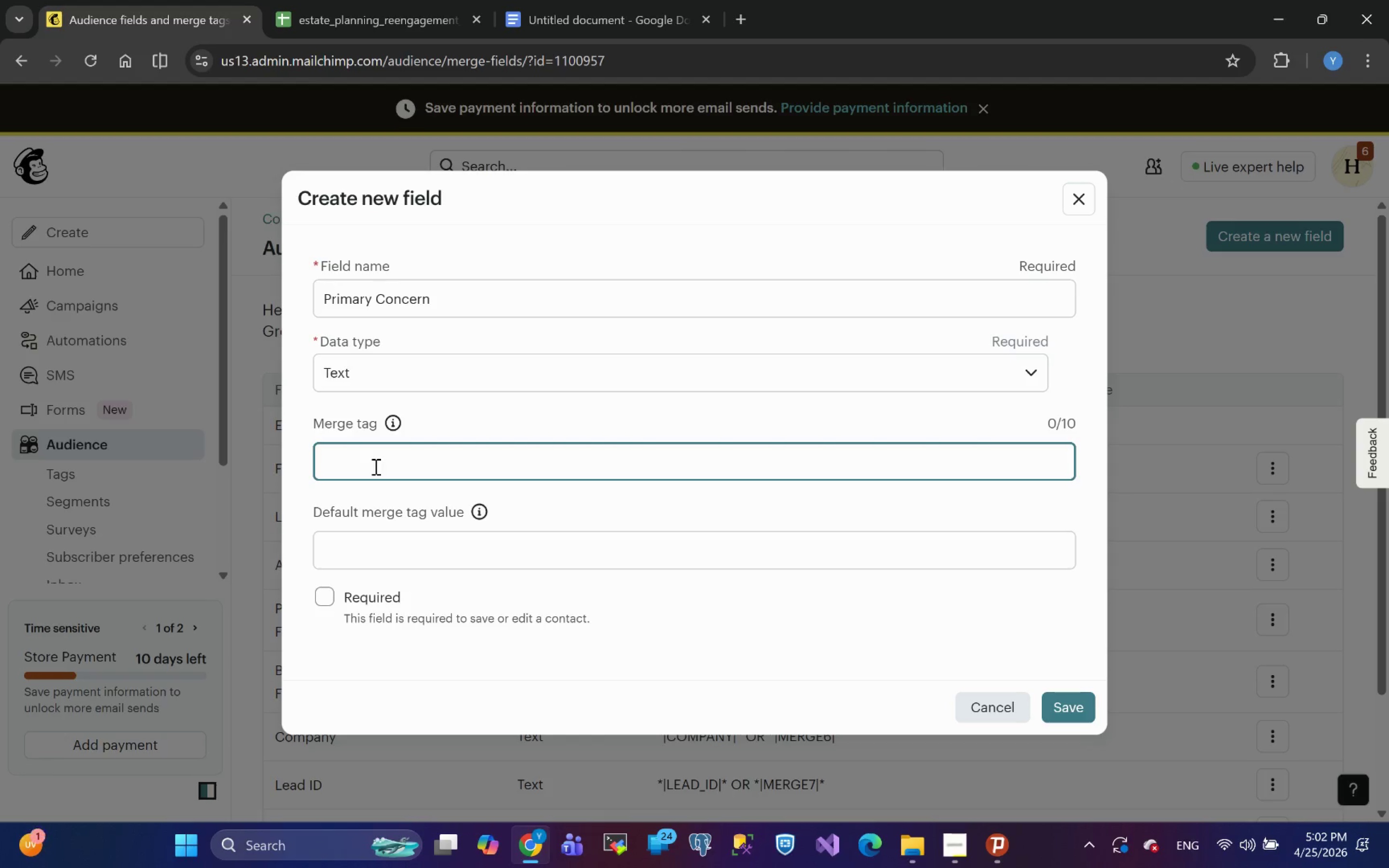 
left_click([375, 466])
 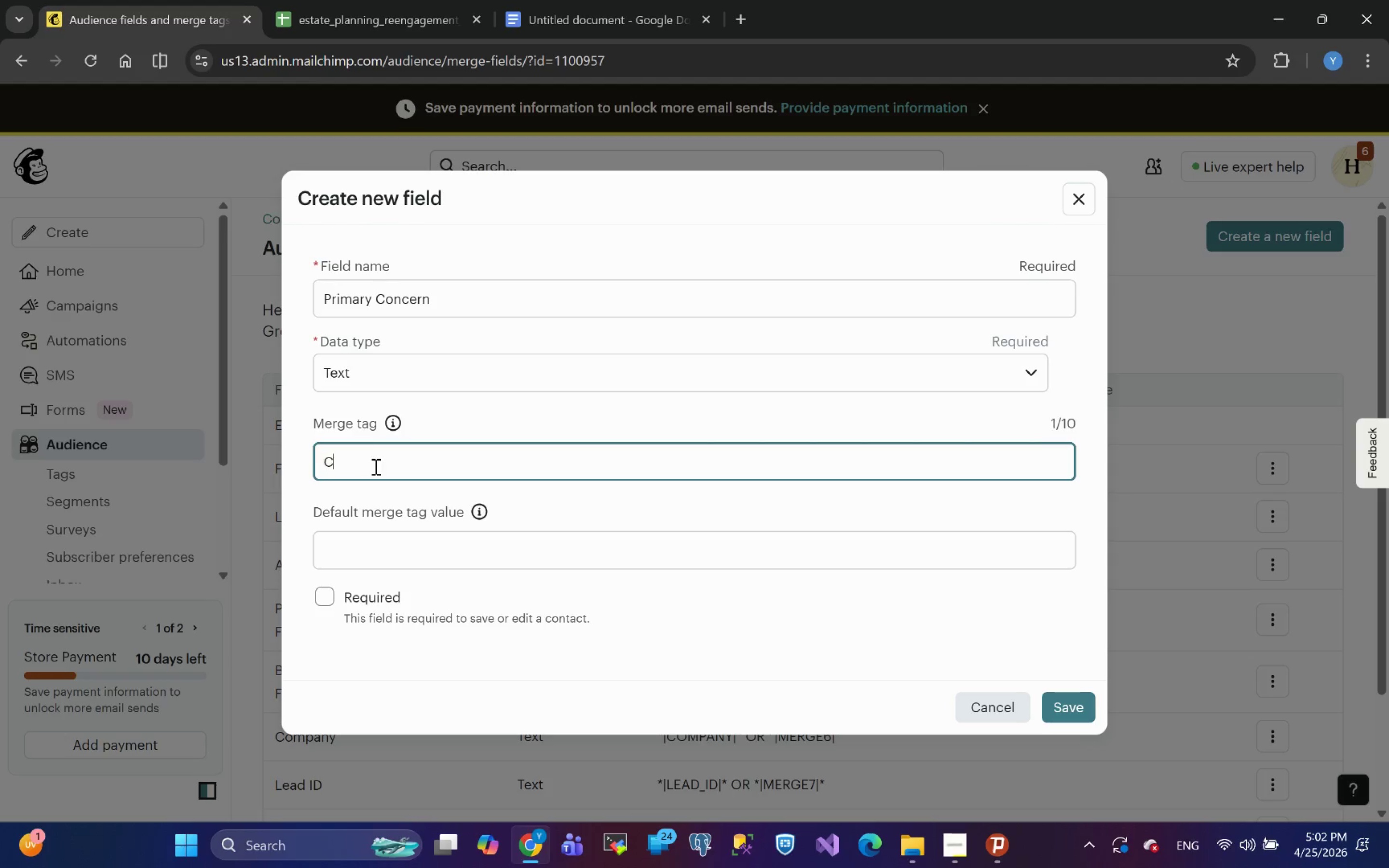 
type(CONCERN)
 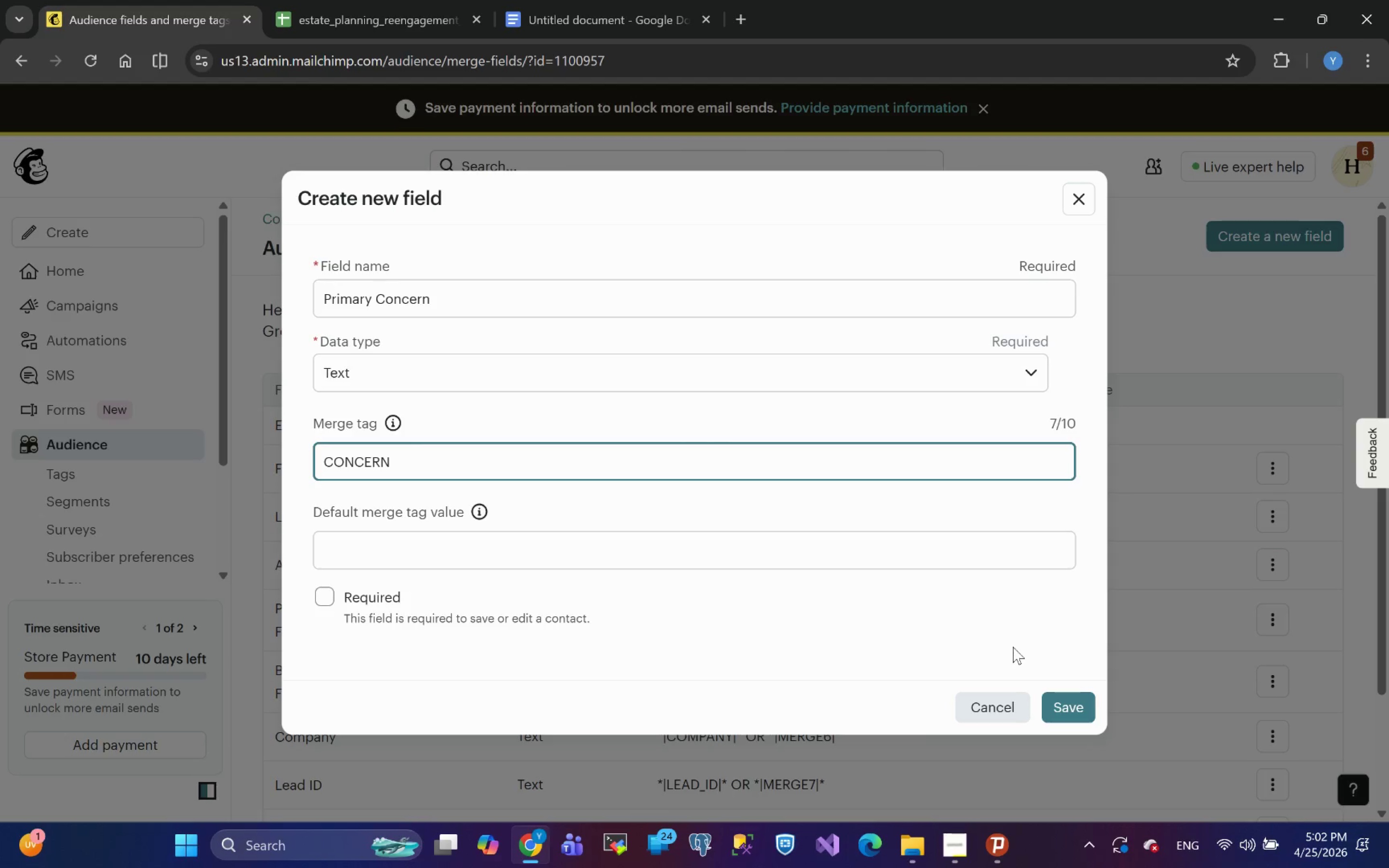 
left_click([1065, 707])
 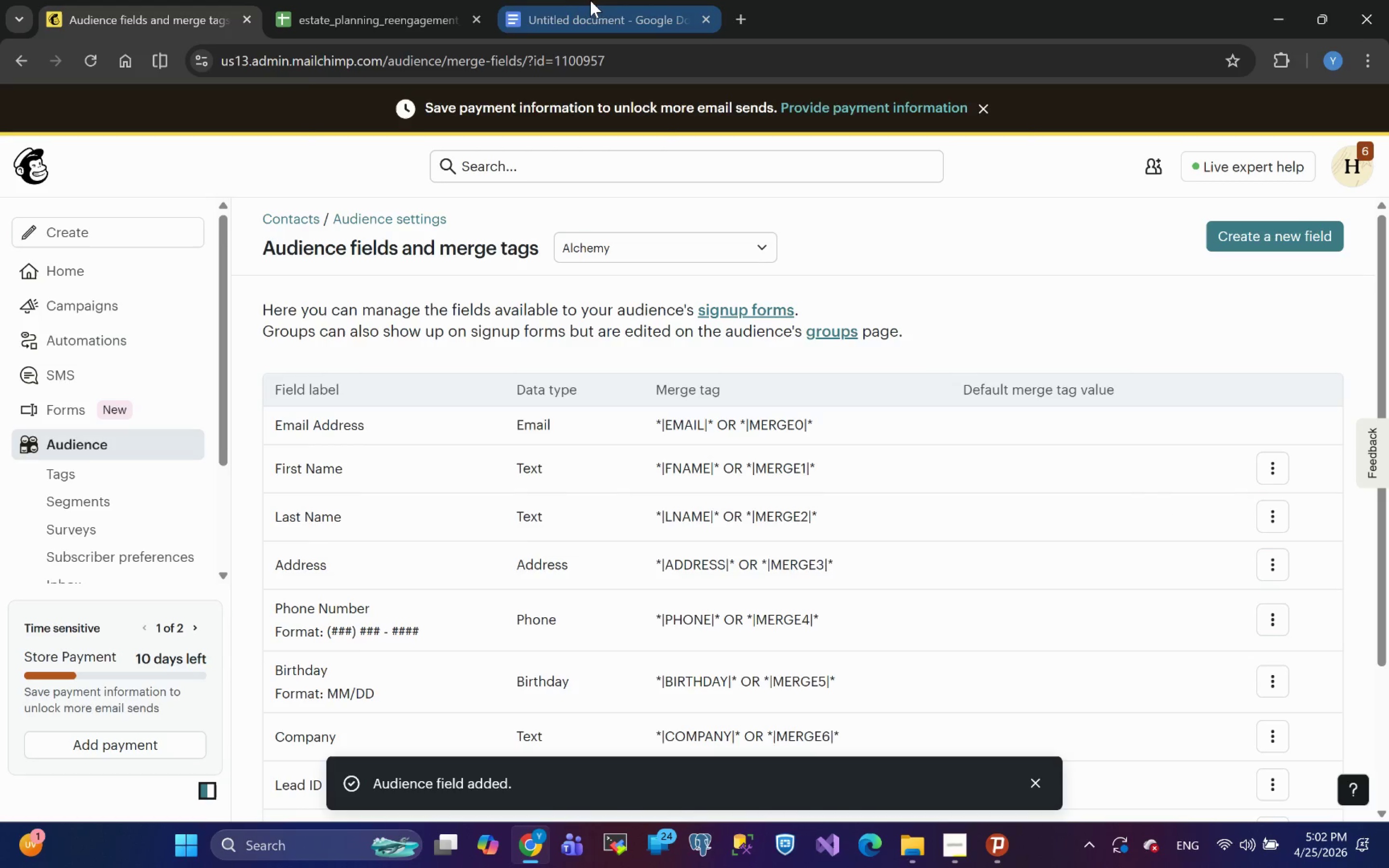 
wait(5.71)
 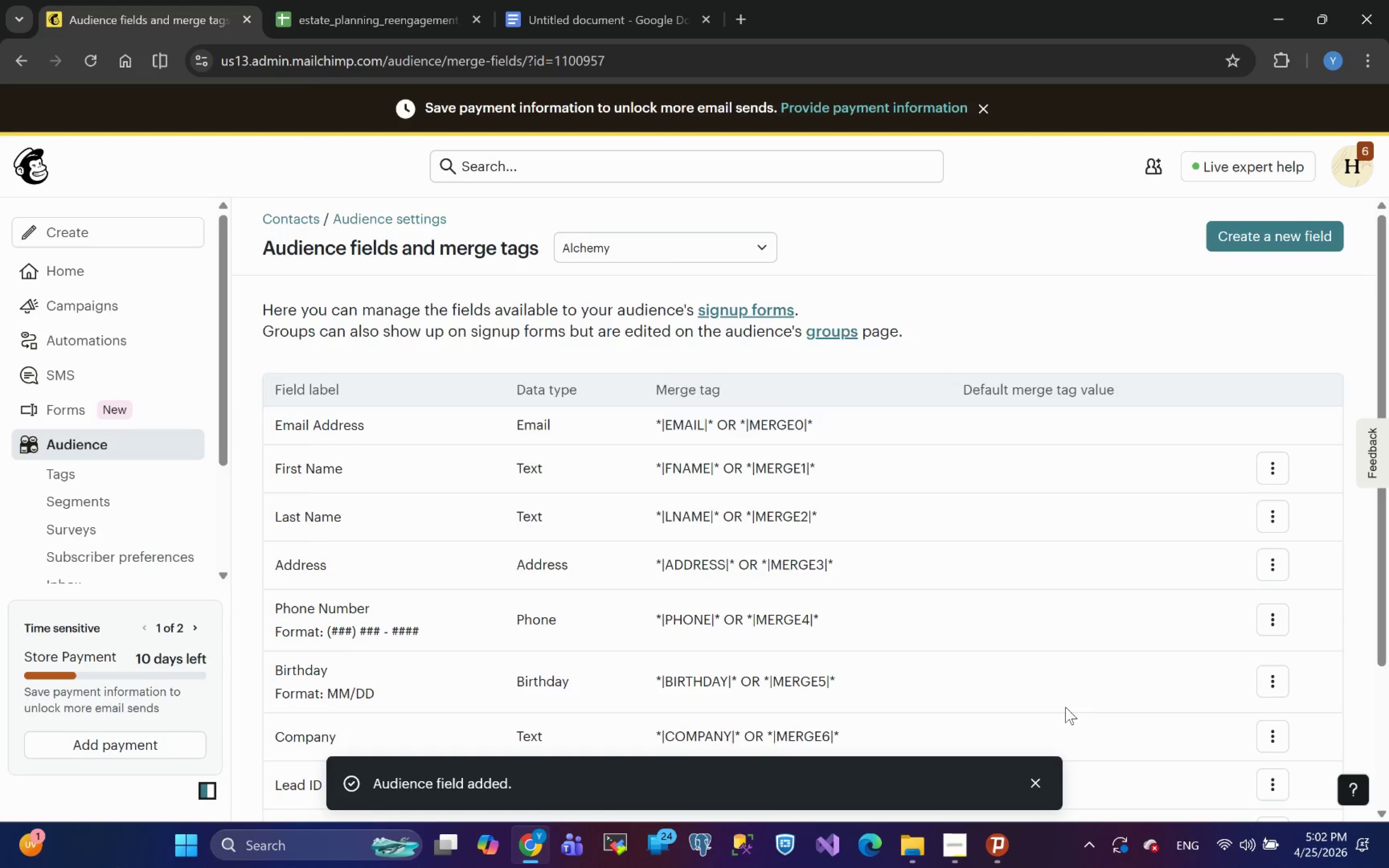 
left_click([340, 4])
 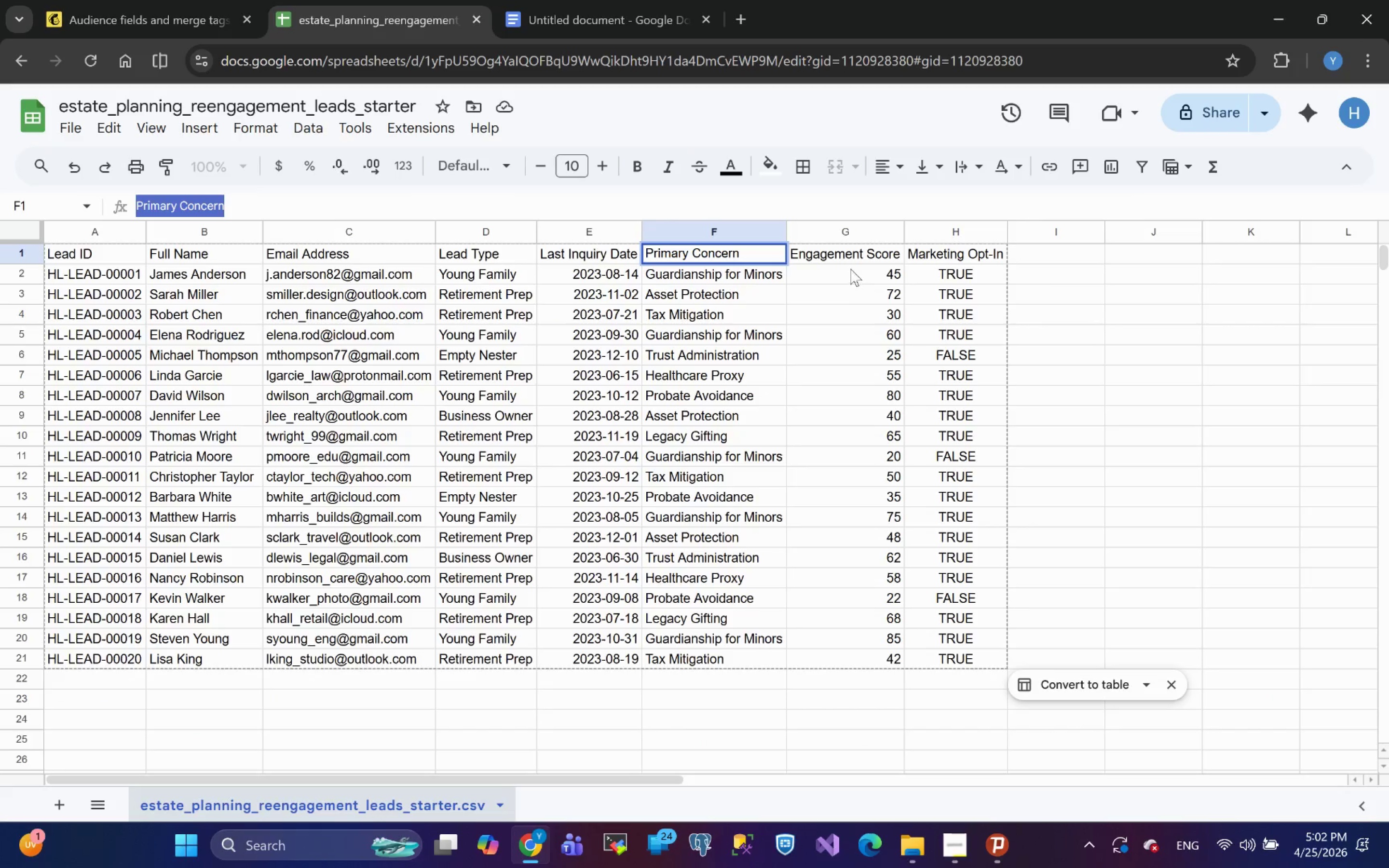 
left_click([848, 257])
 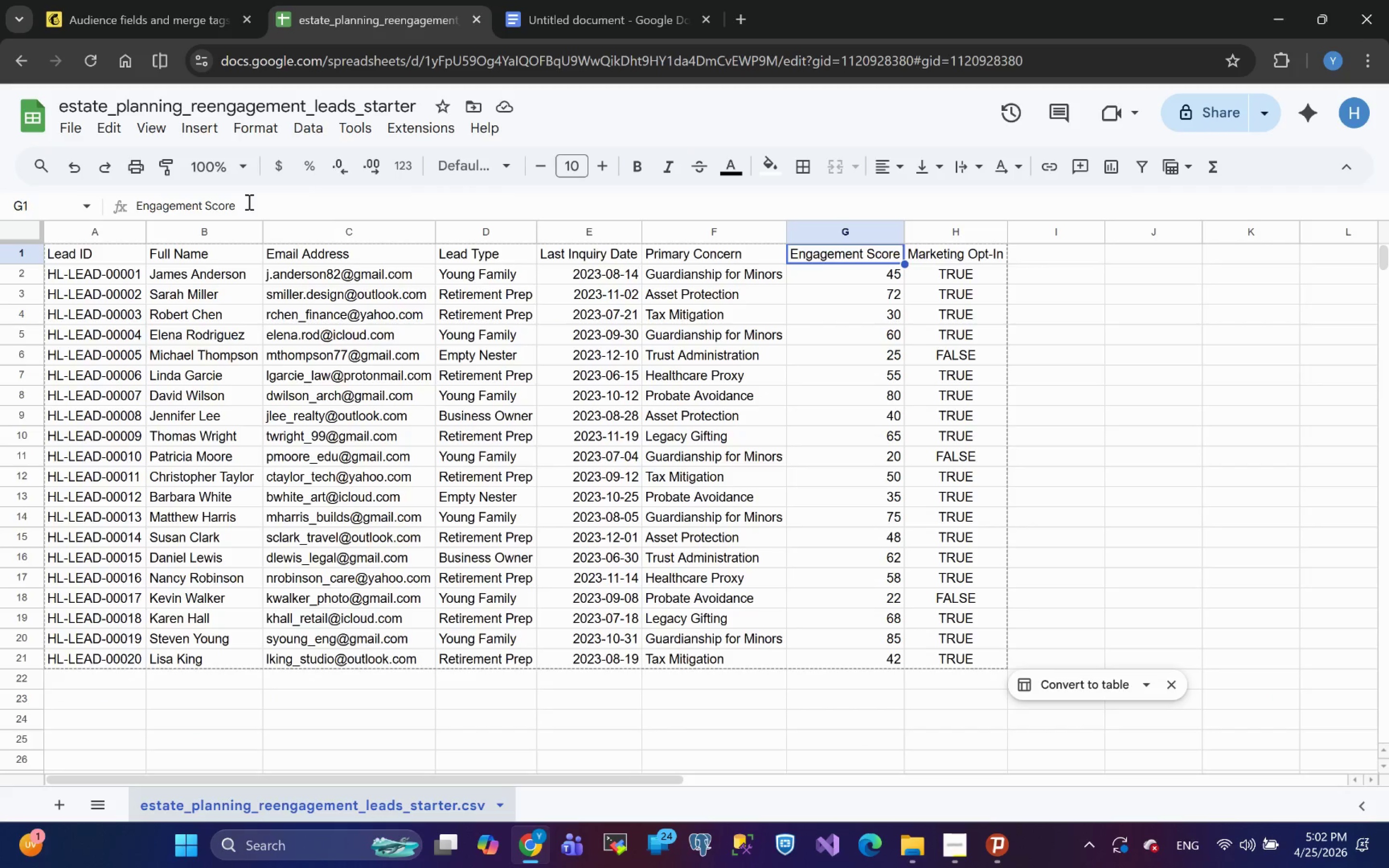 
left_click_drag(start_coordinate=[248, 202], to_coordinate=[0, 200])
 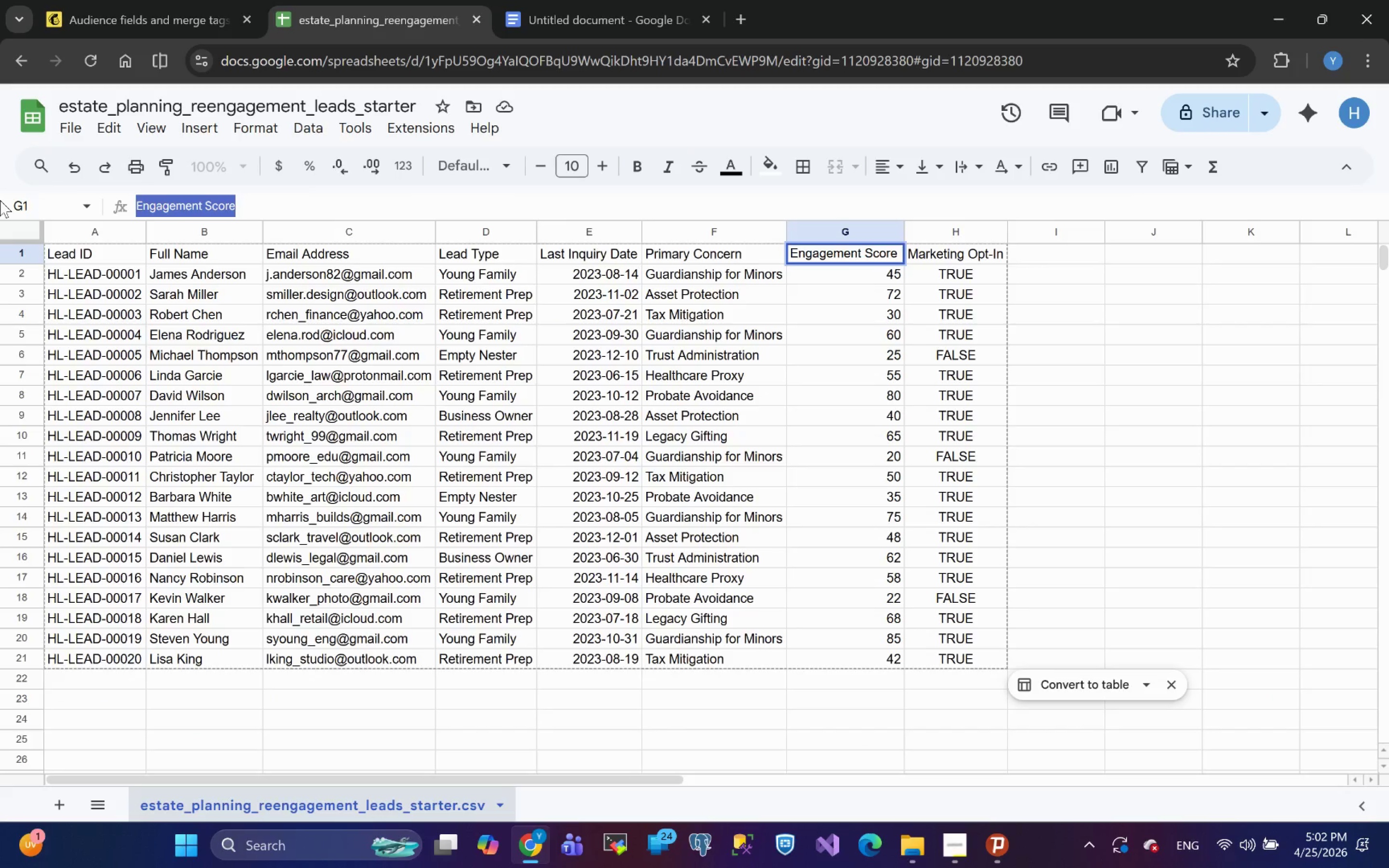 
key(Control+C)
 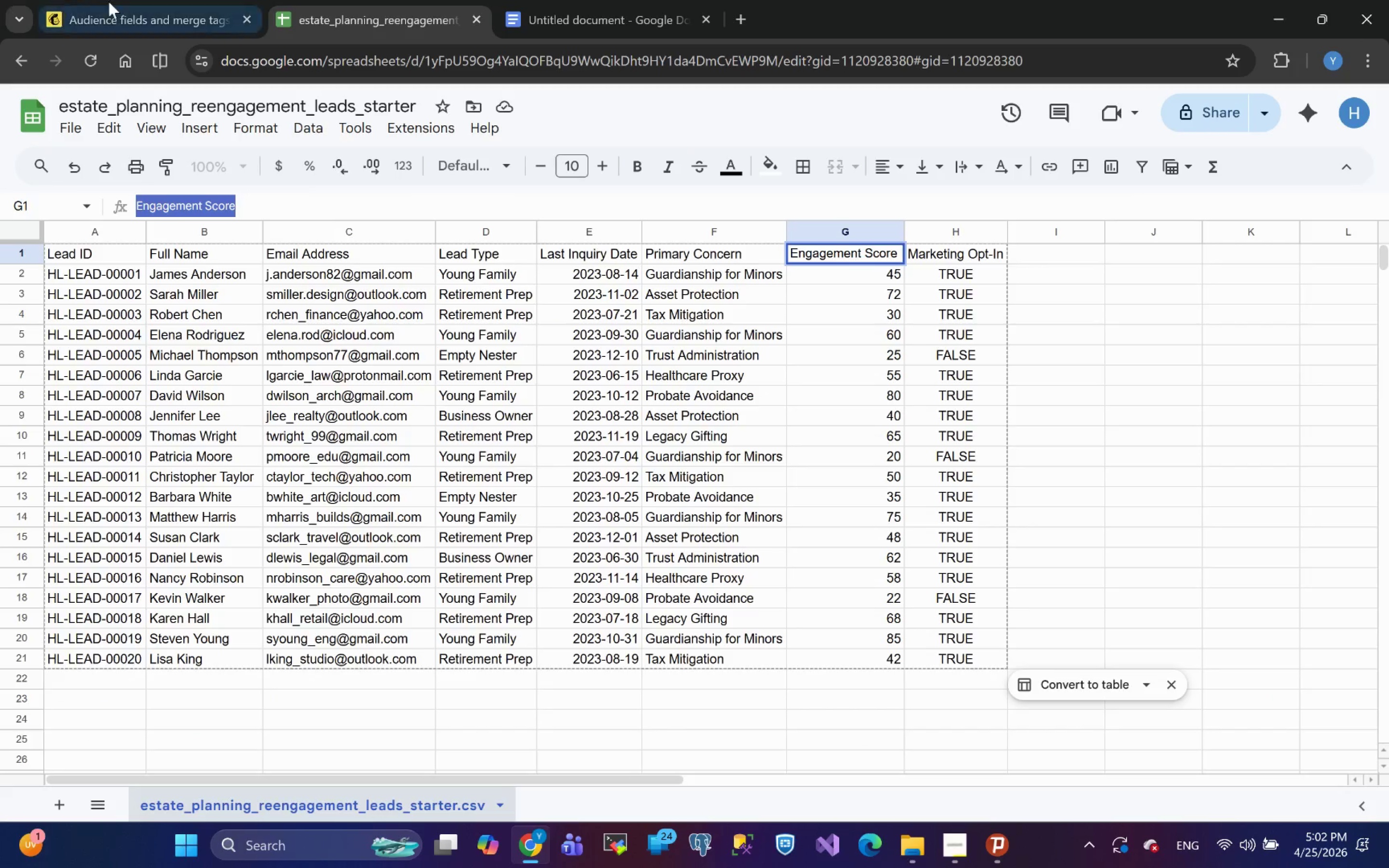 
left_click([112, 2])
 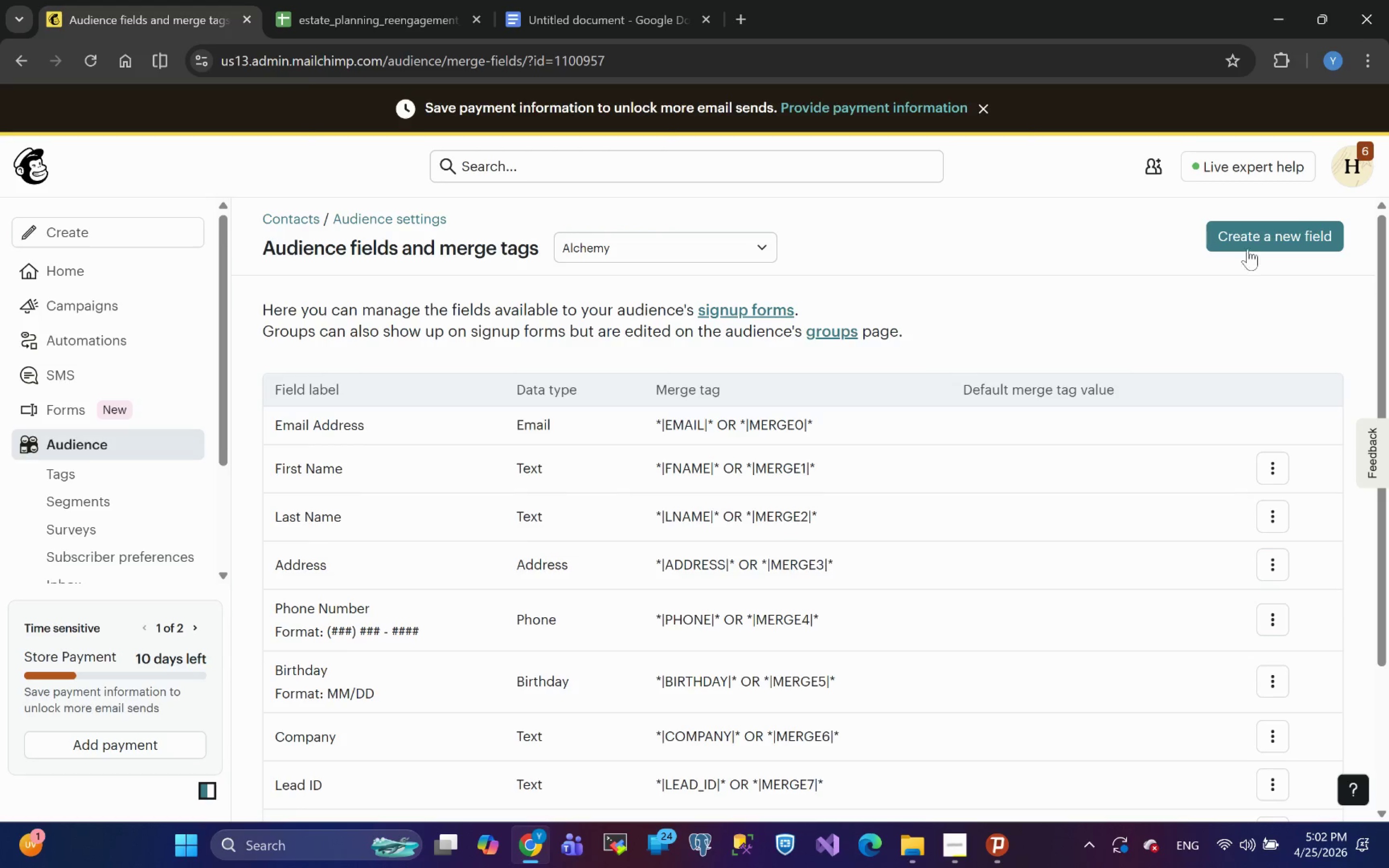 
left_click([1254, 244])
 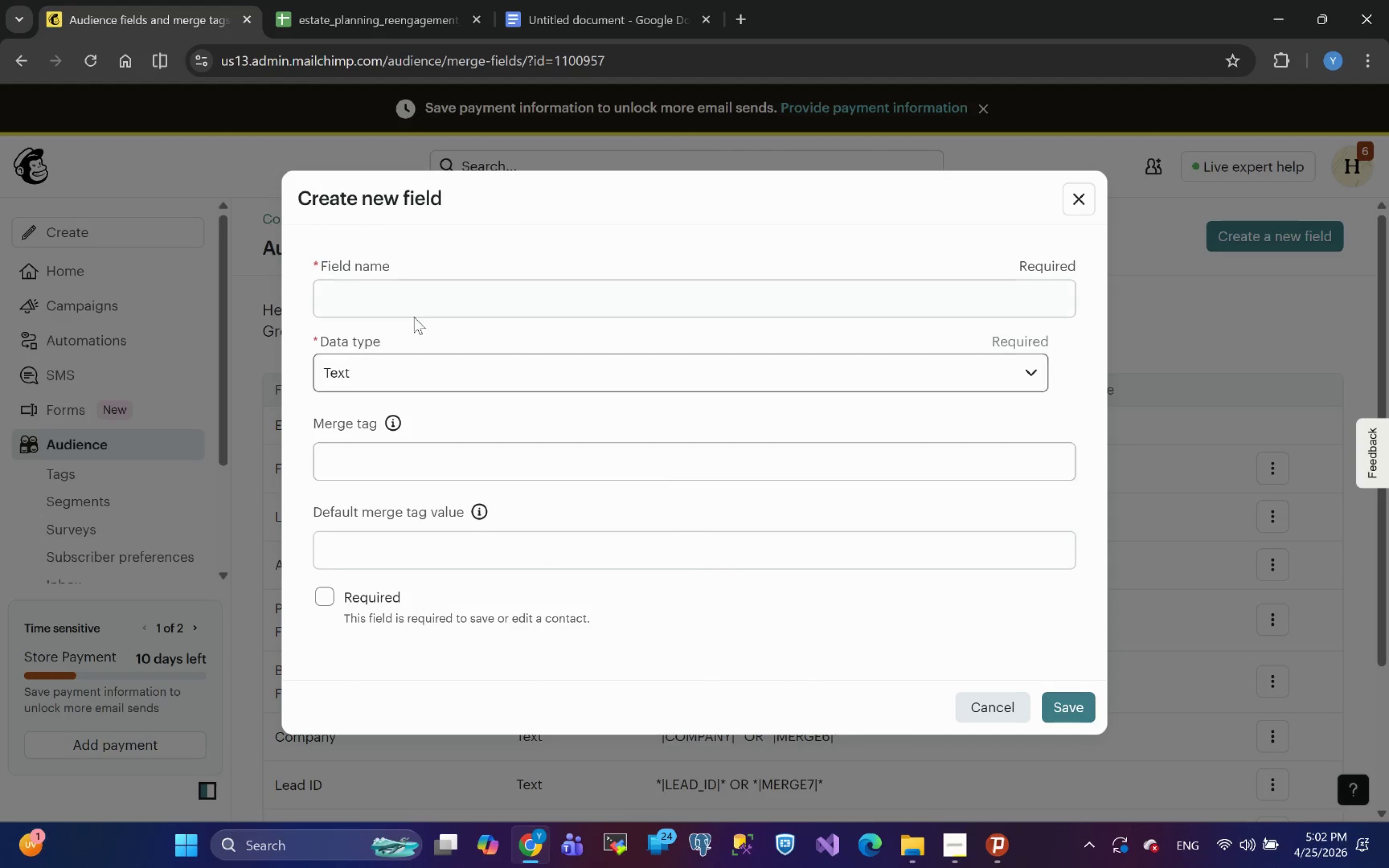 
left_click([384, 300])
 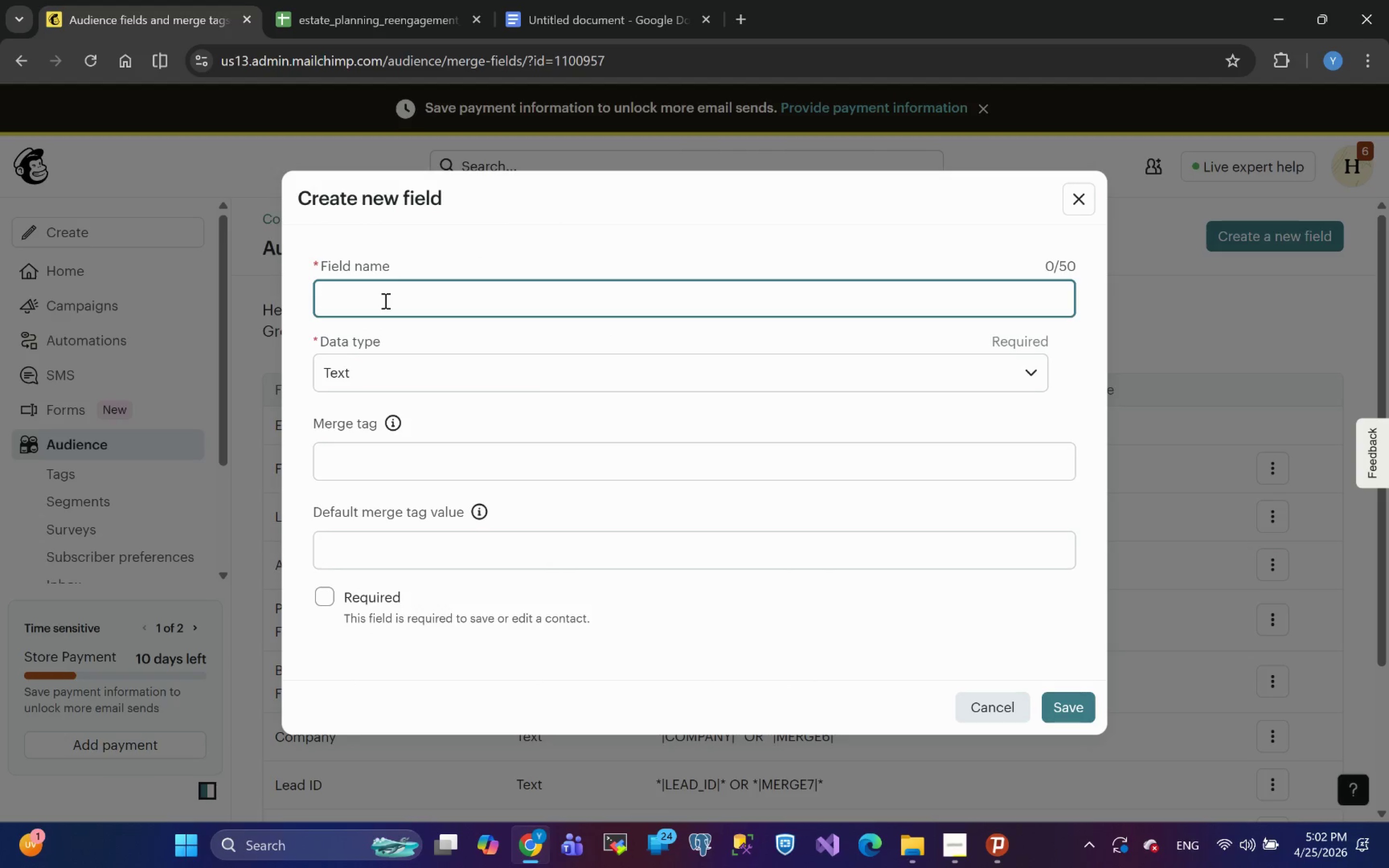 
key(Control+V)
 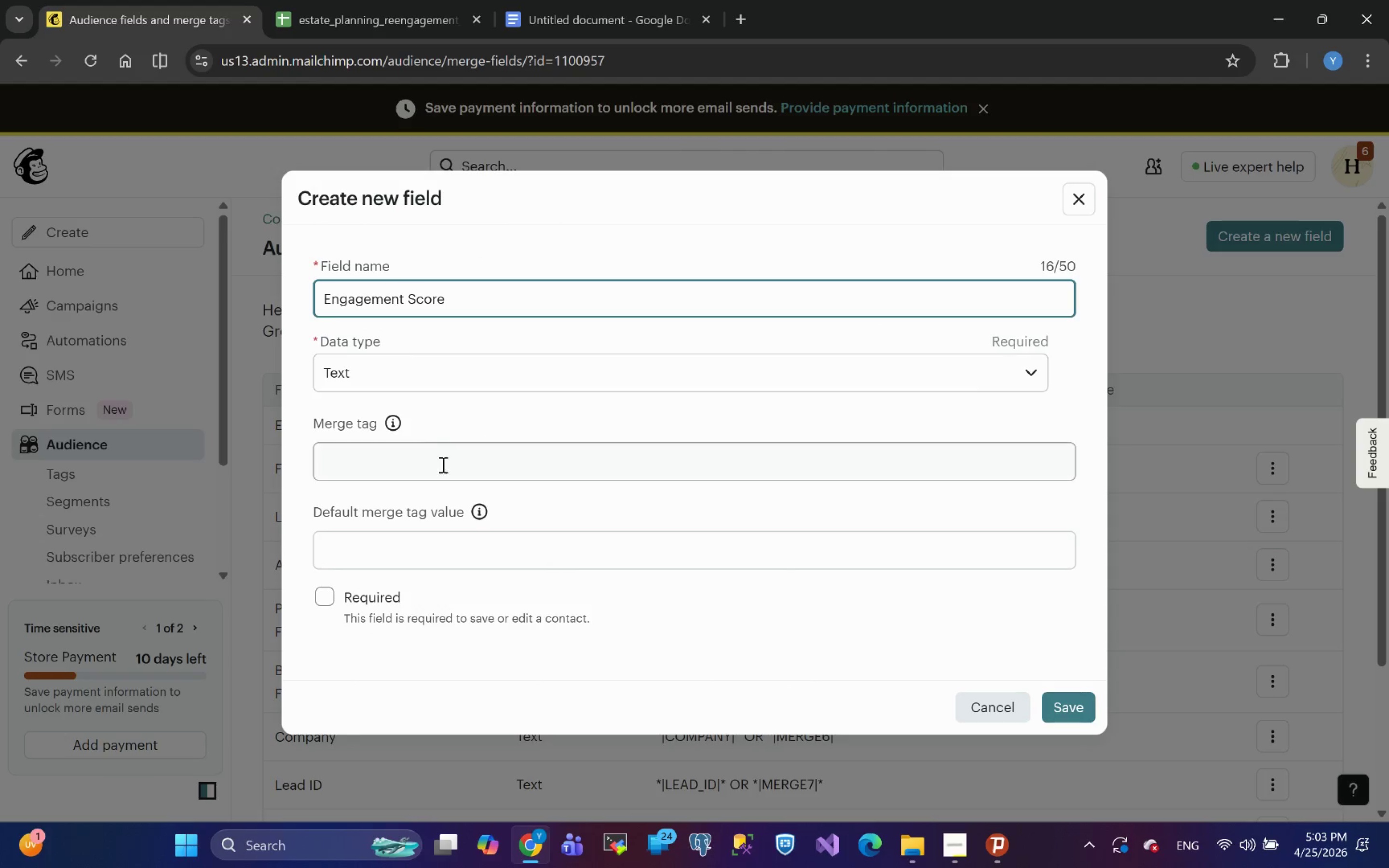 
left_click([431, 467])
 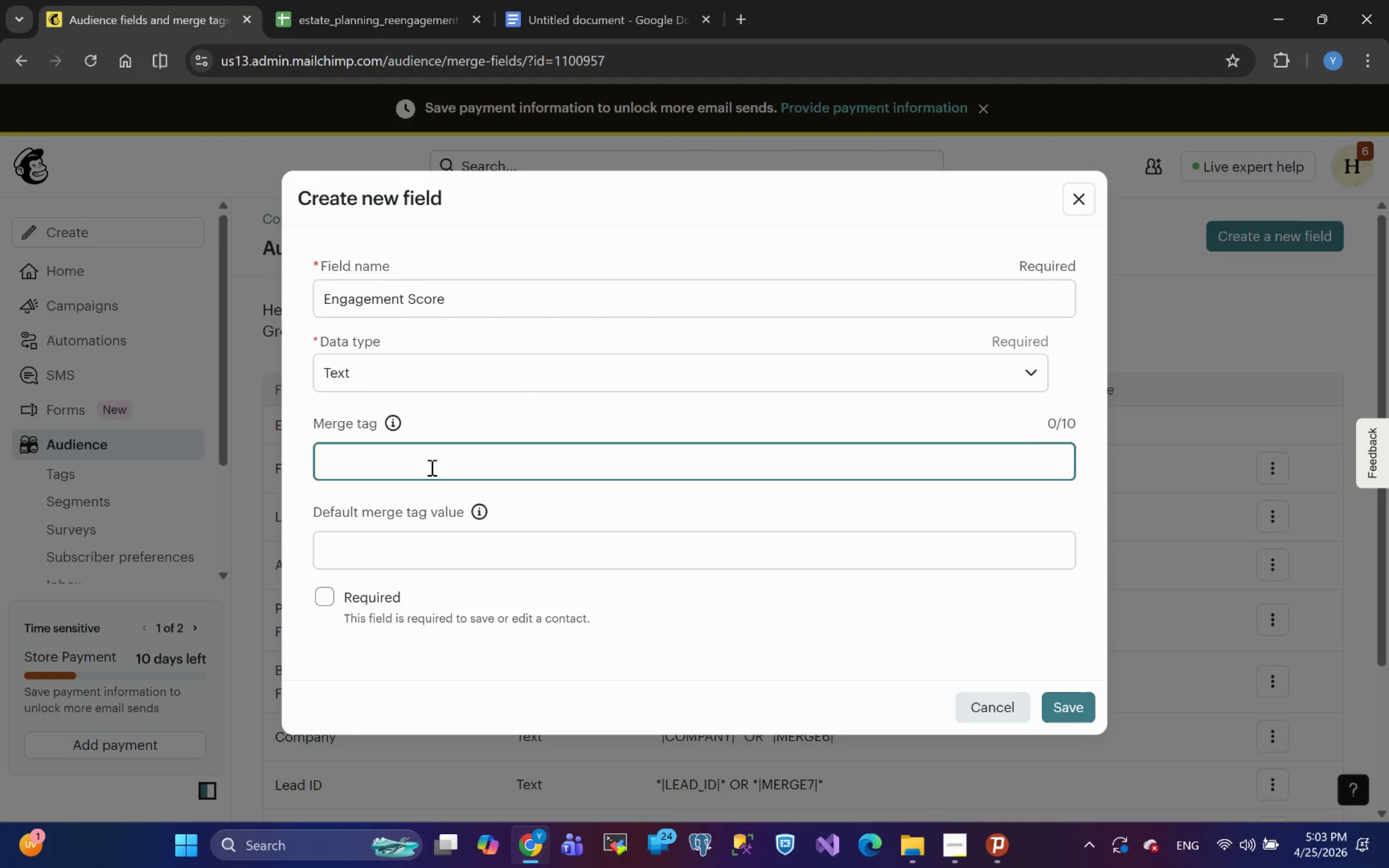 
type(SCORE)
 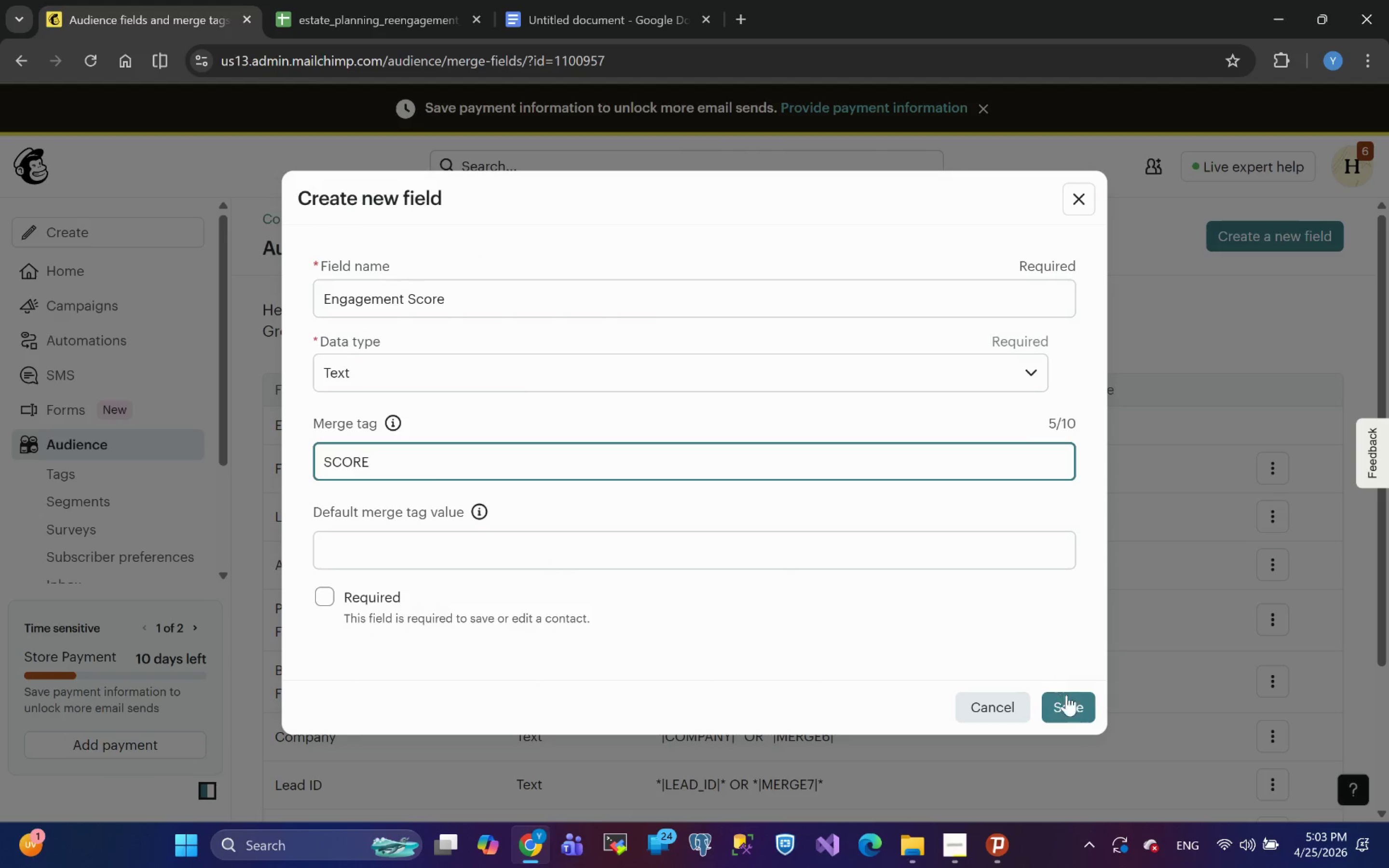 
left_click([1065, 707])
 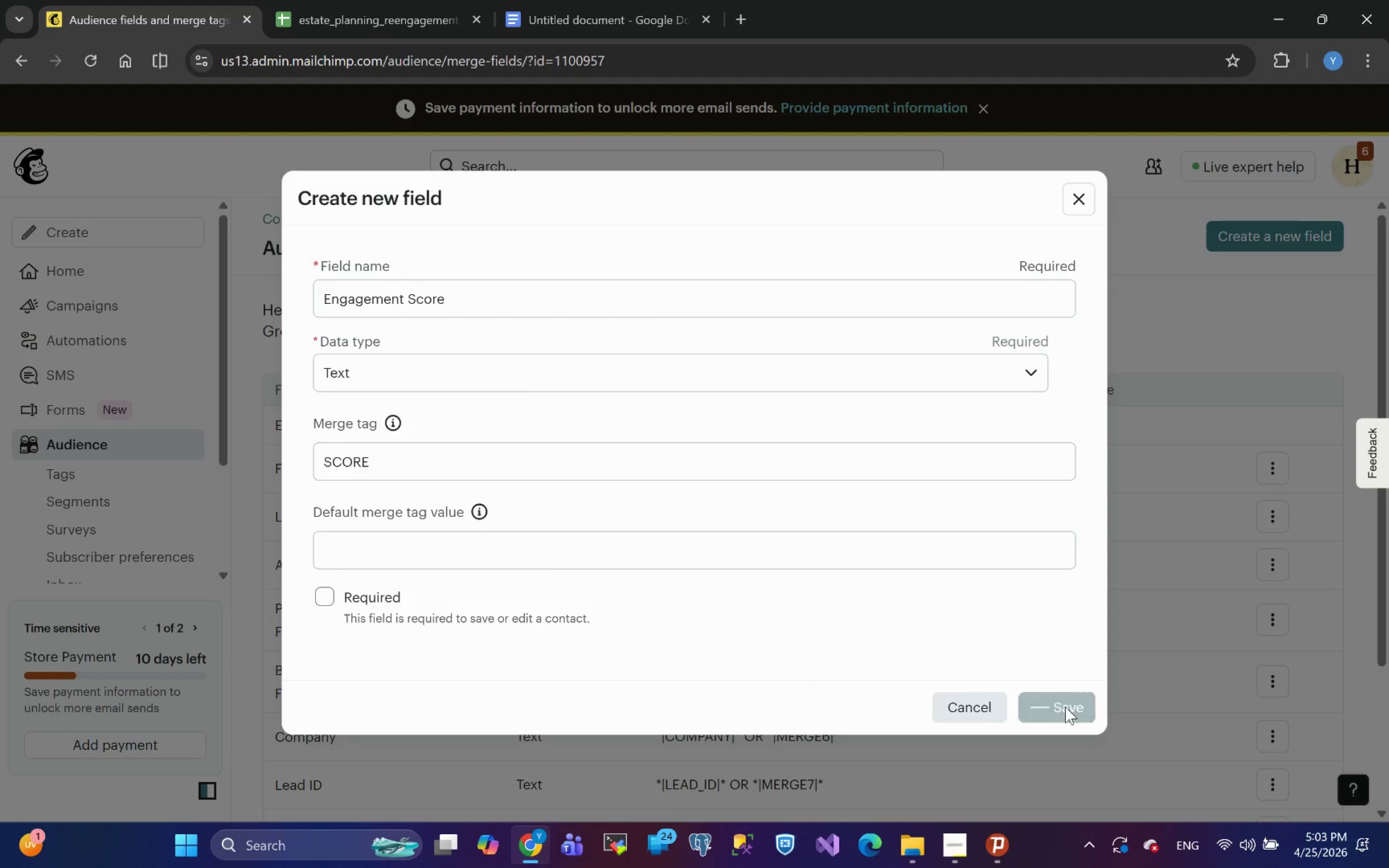 
key(CapsLock)
 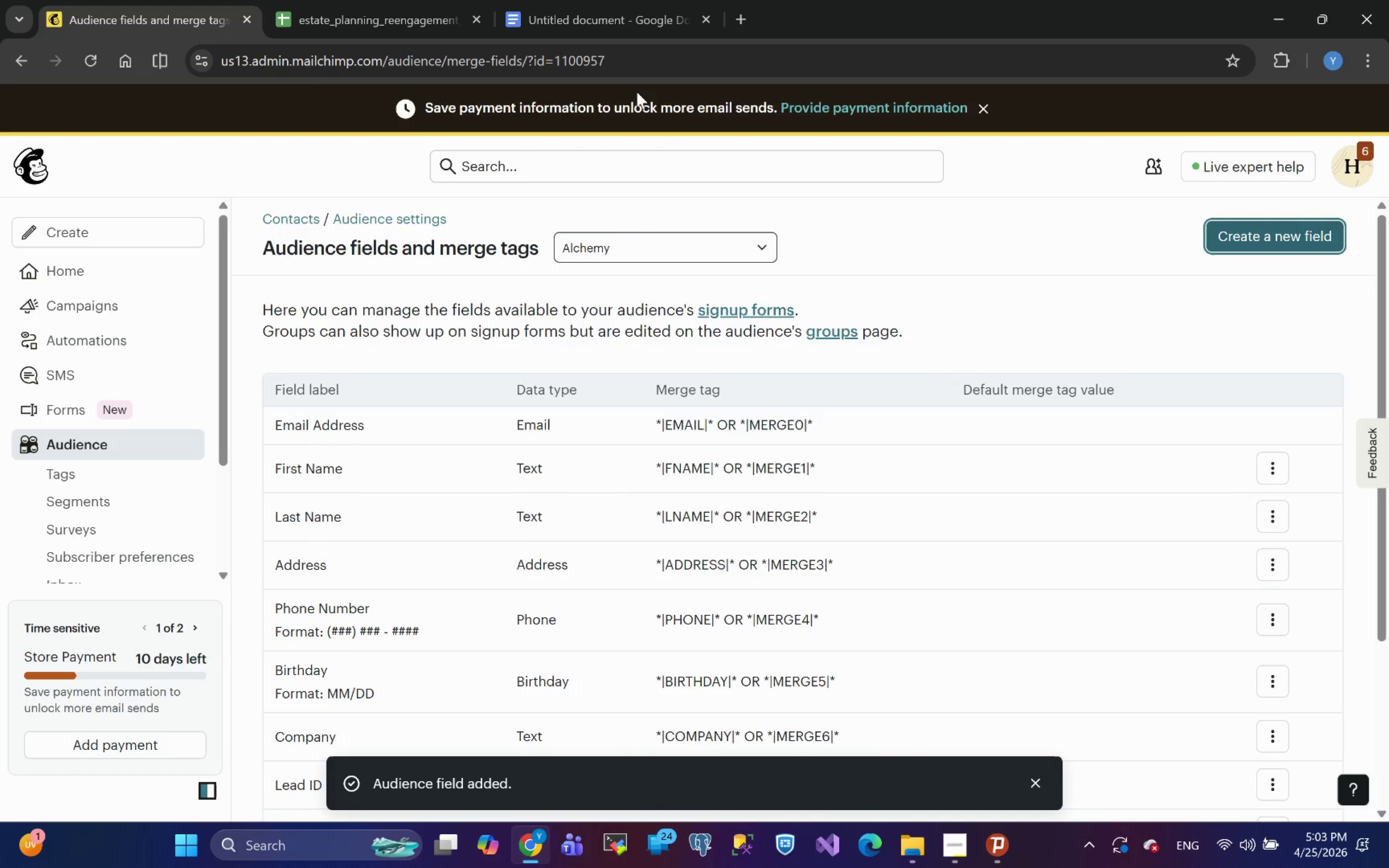 
left_click([368, 14])
 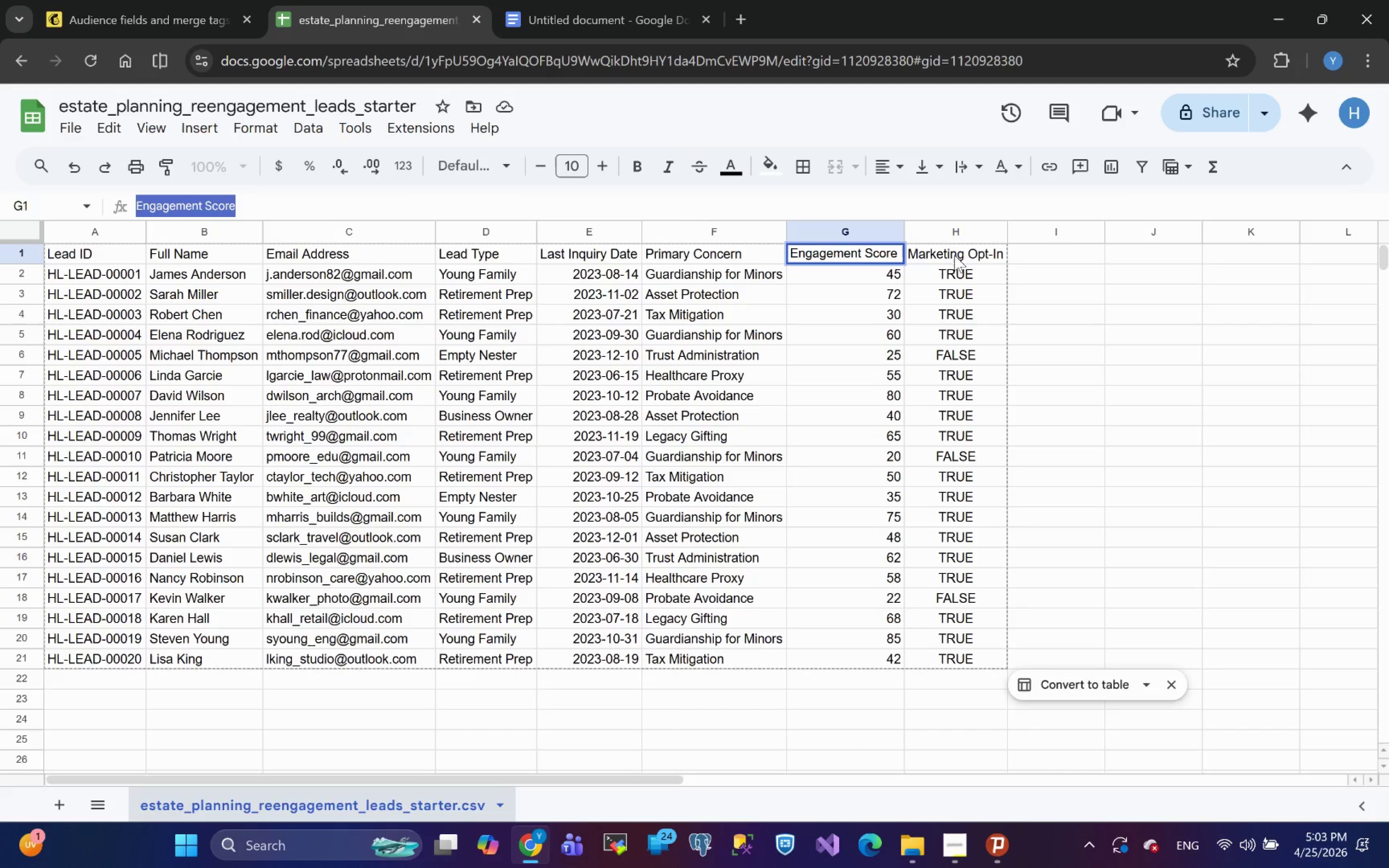 
left_click([956, 252])
 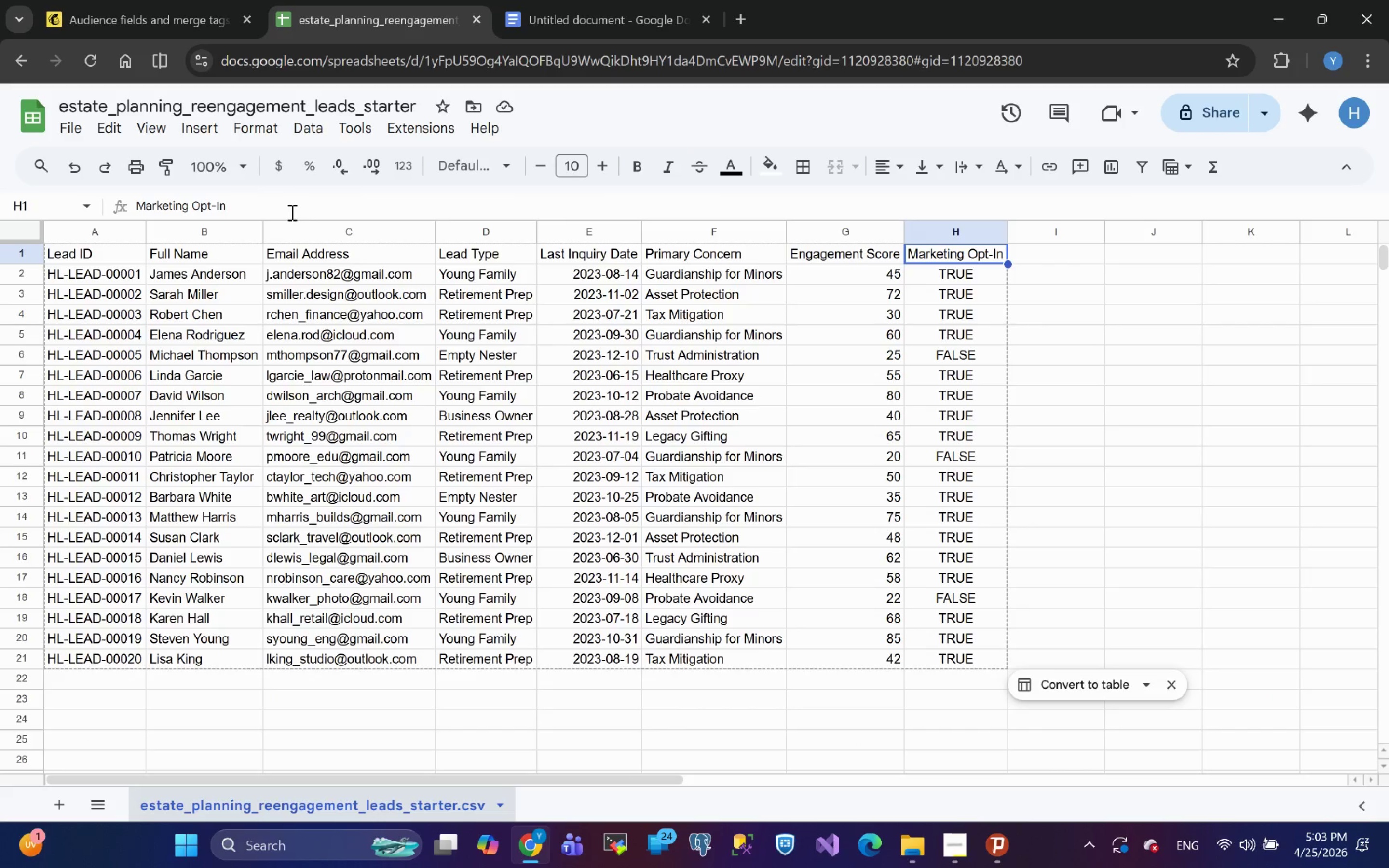 
left_click_drag(start_coordinate=[270, 205], to_coordinate=[0, 228])
 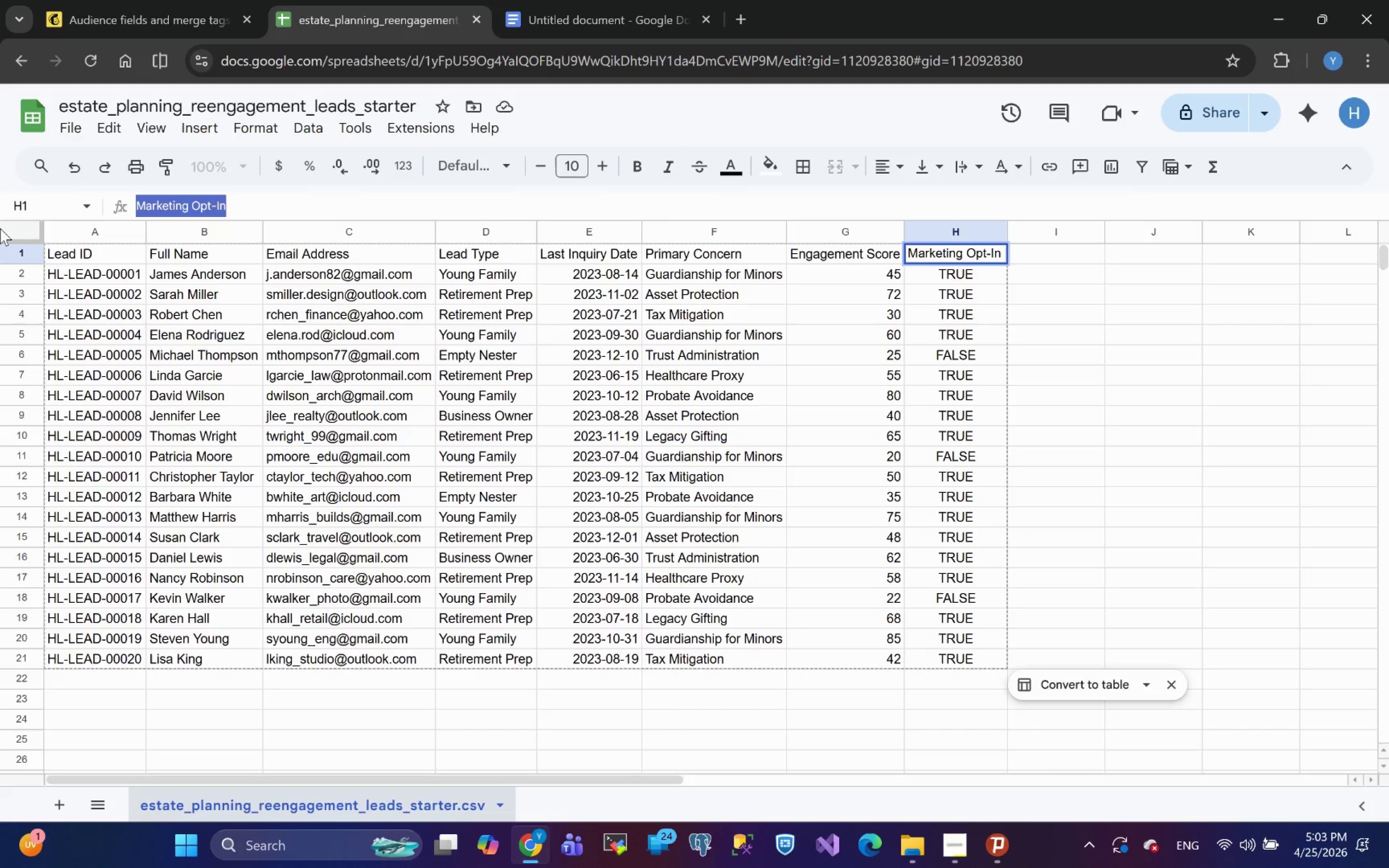 
key(Control+C)
 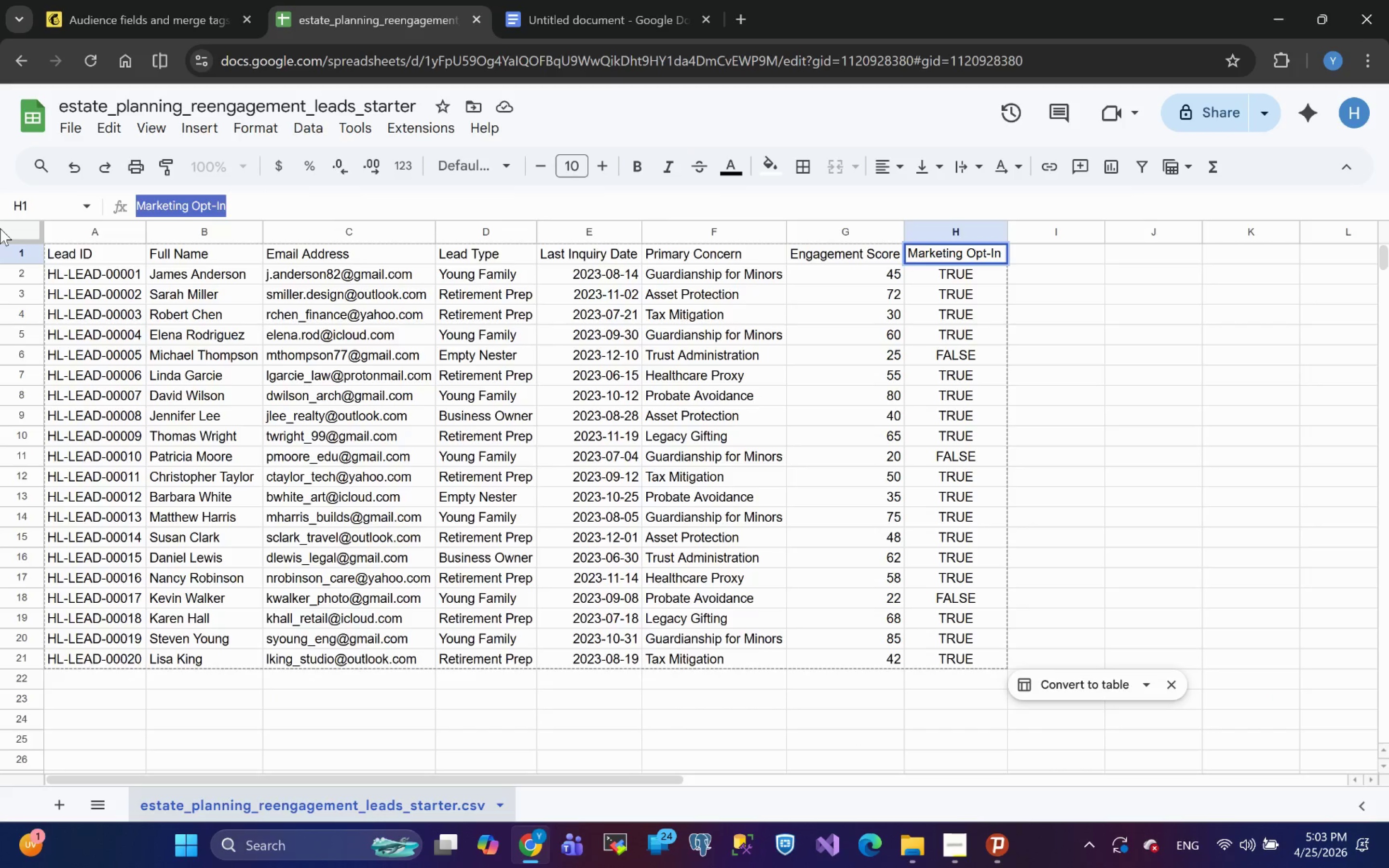 
key(Control+C)
 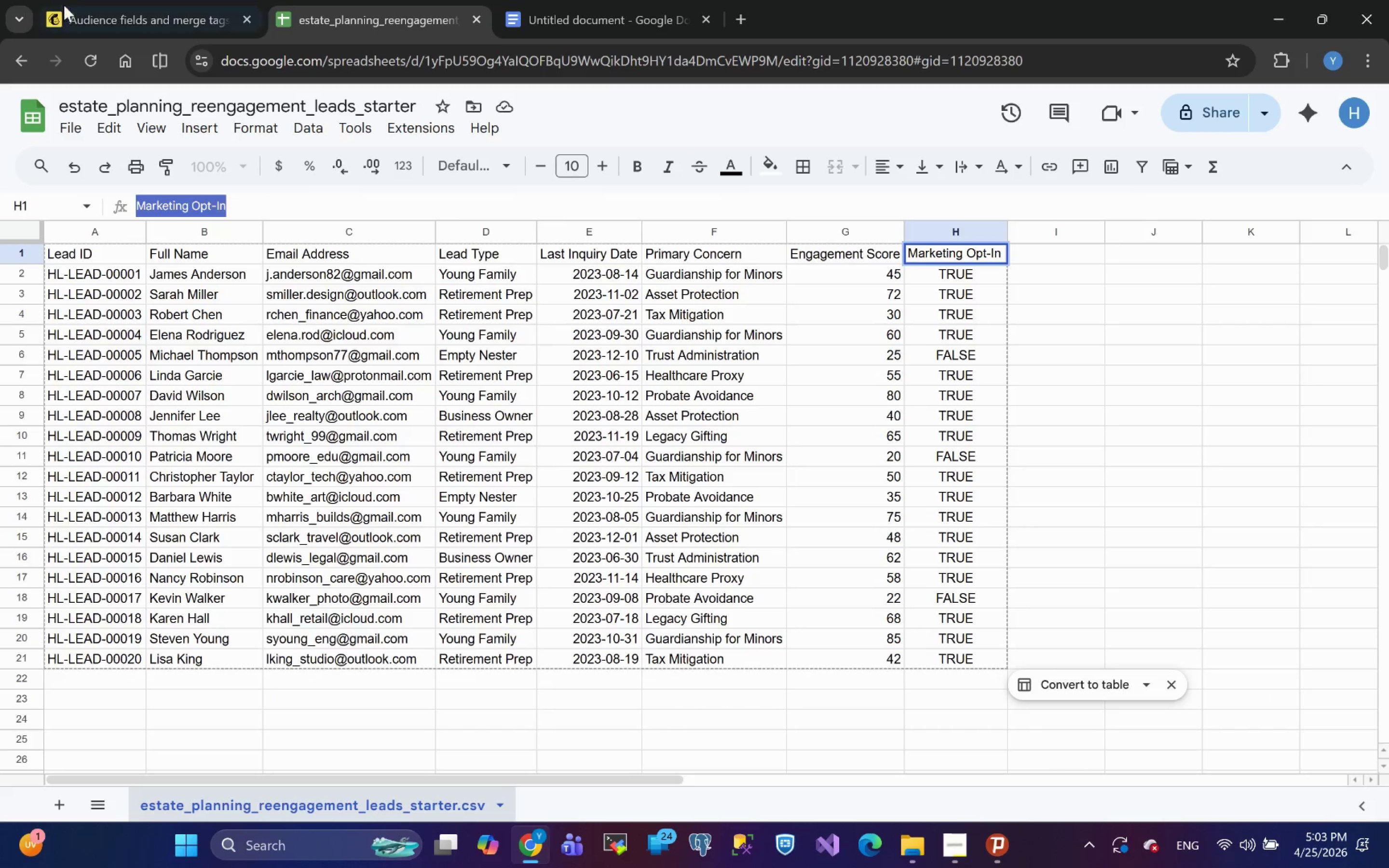 
left_click([73, 8])
 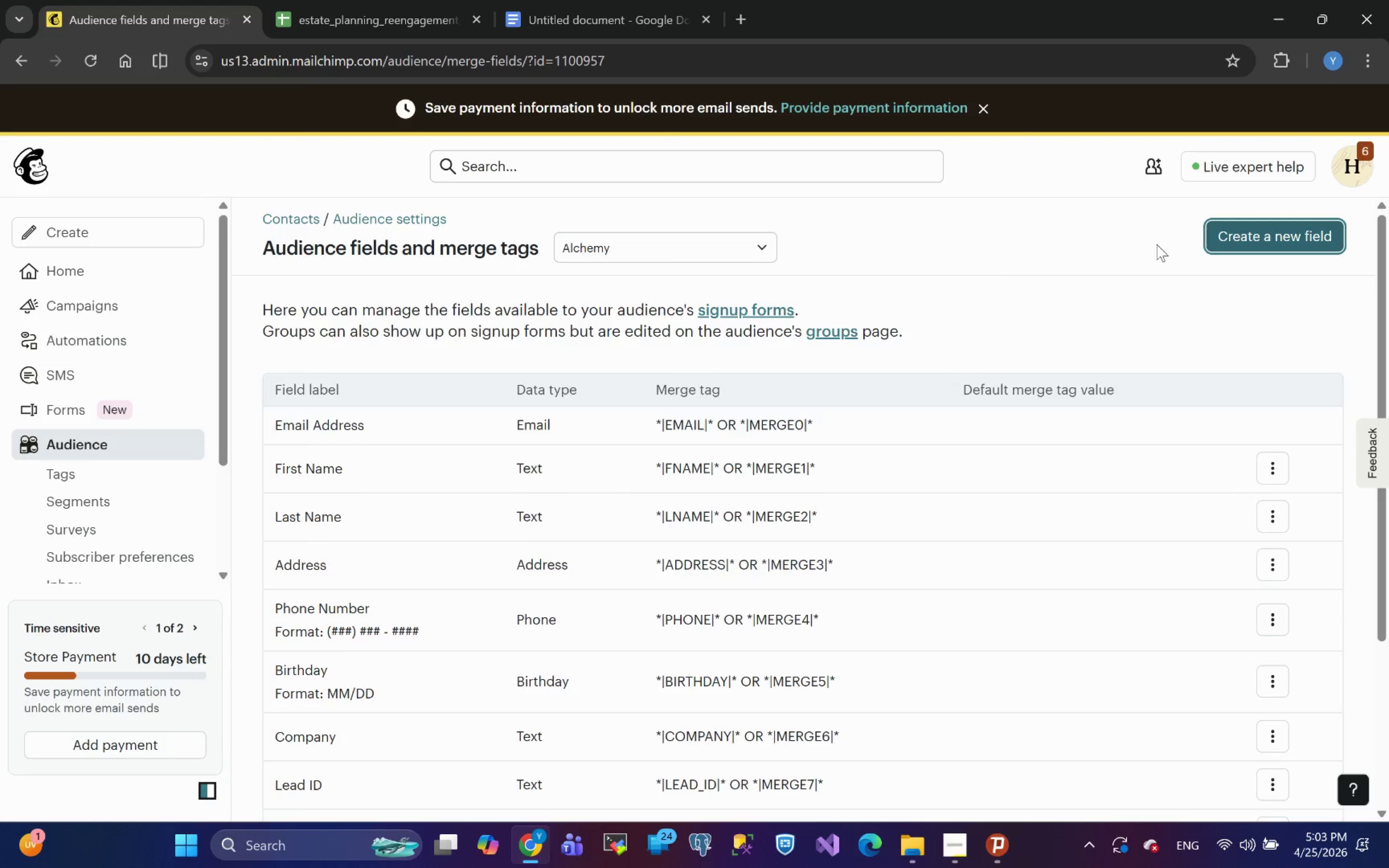 
left_click([1265, 247])
 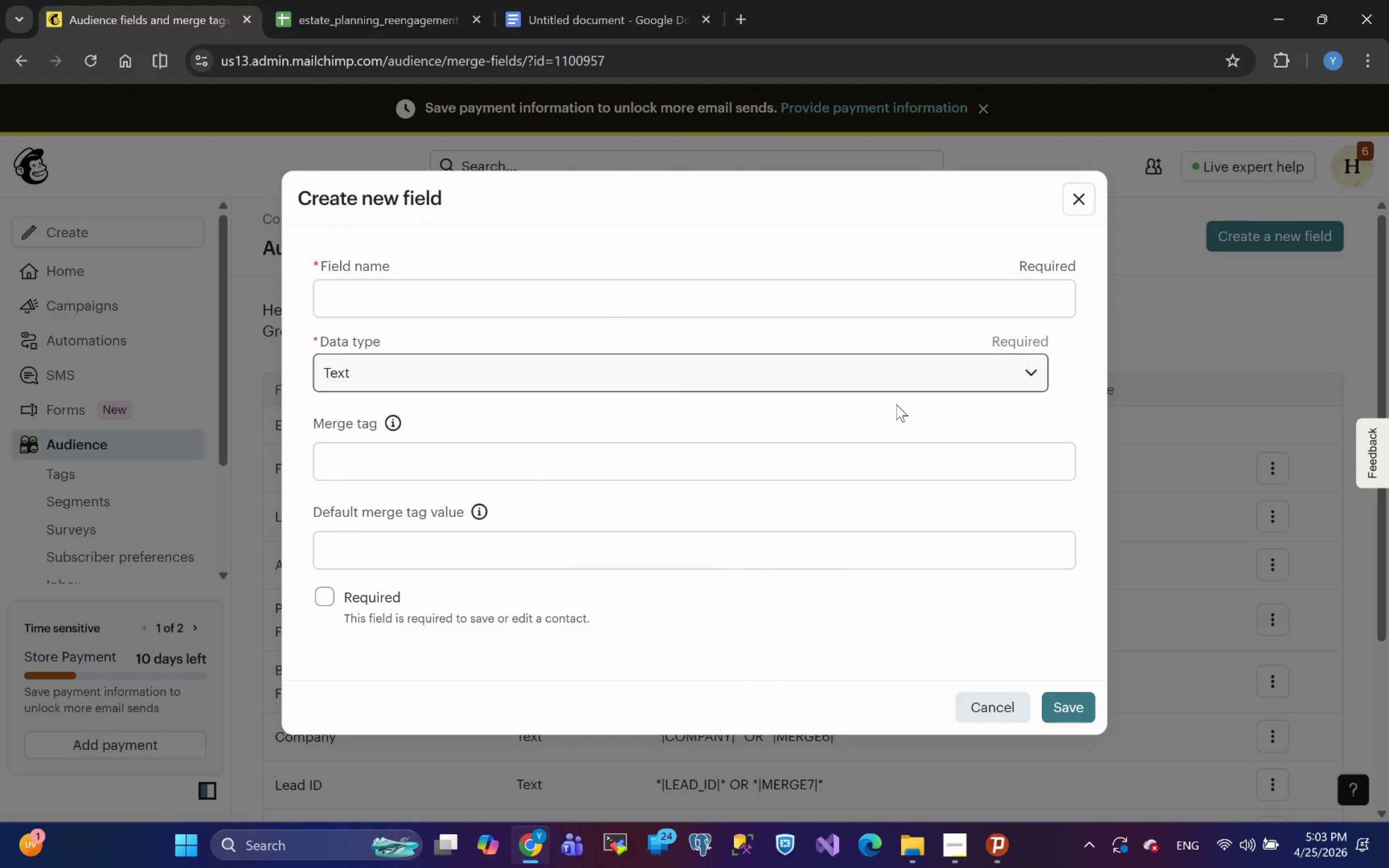 
left_click([361, 298])
 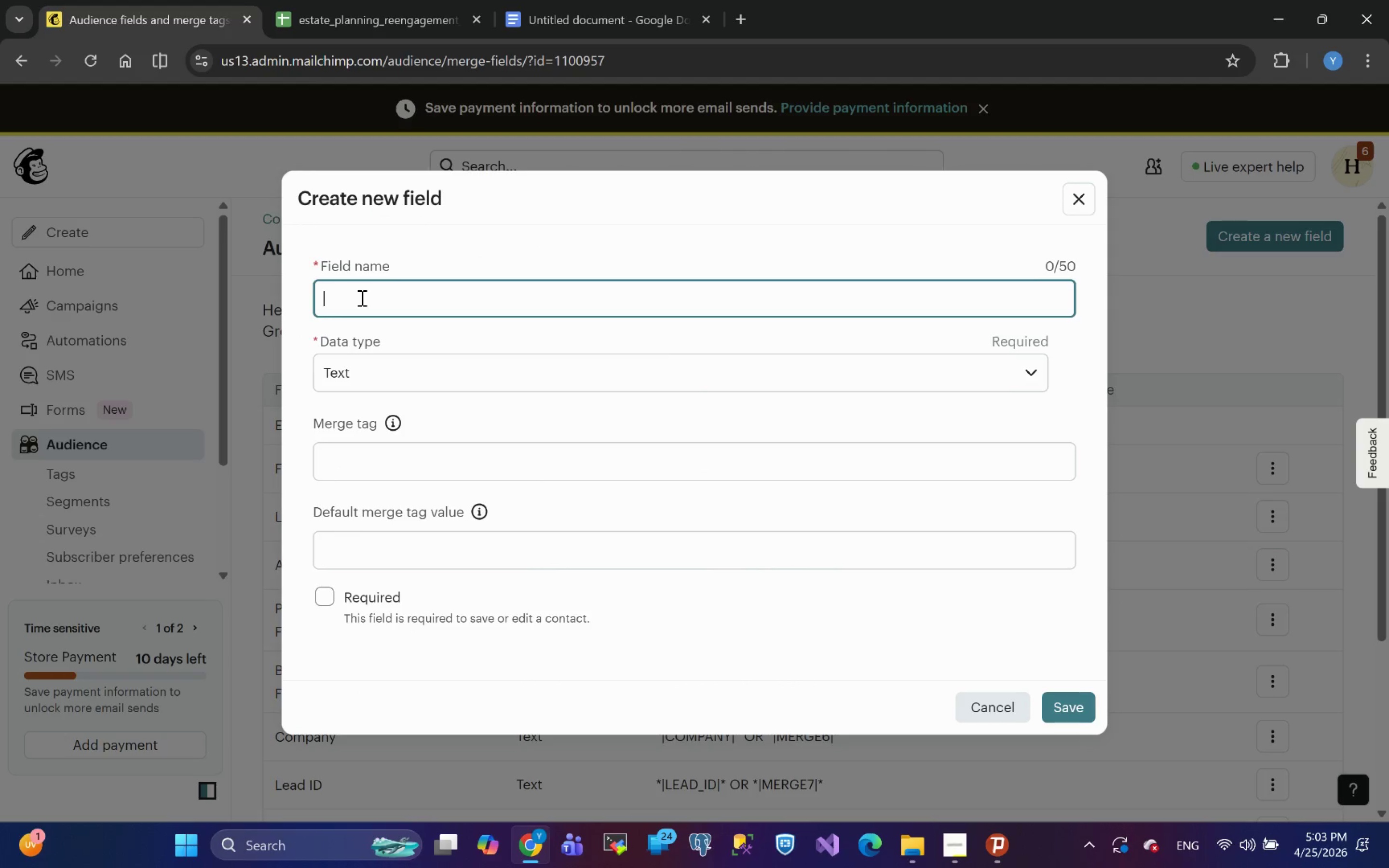 
key(Control+V)
 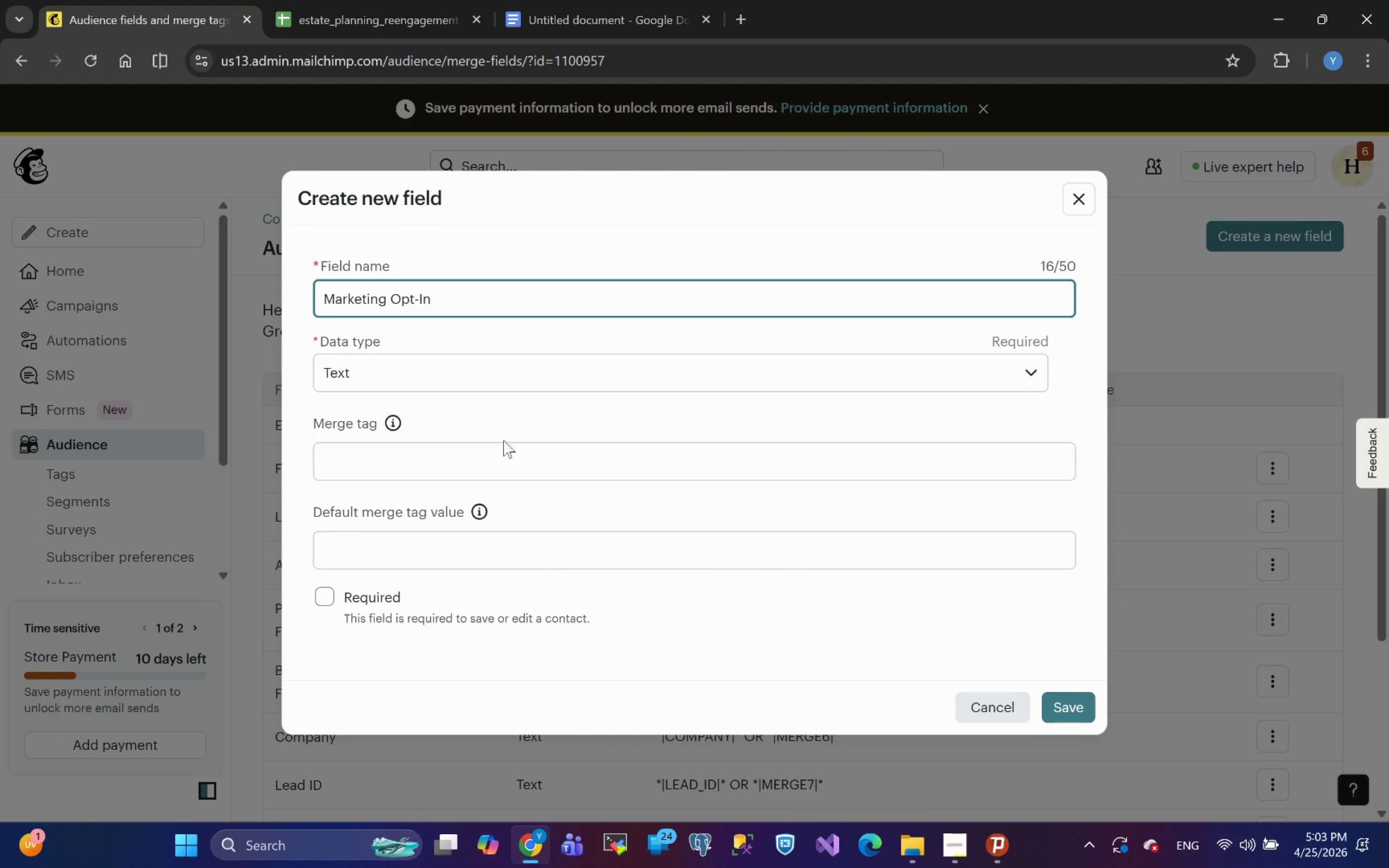 
left_click([428, 461])
 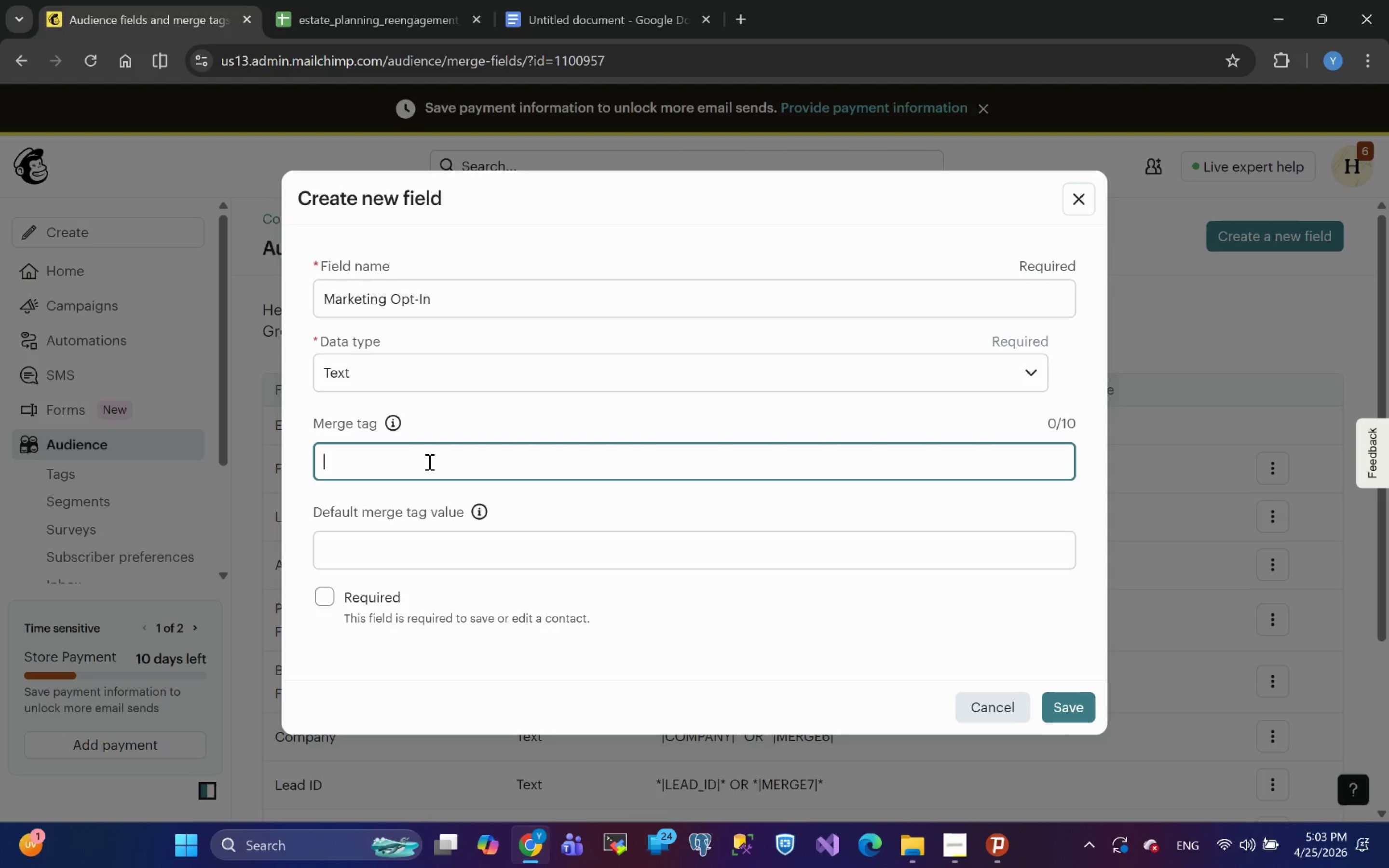 
type(optin)
 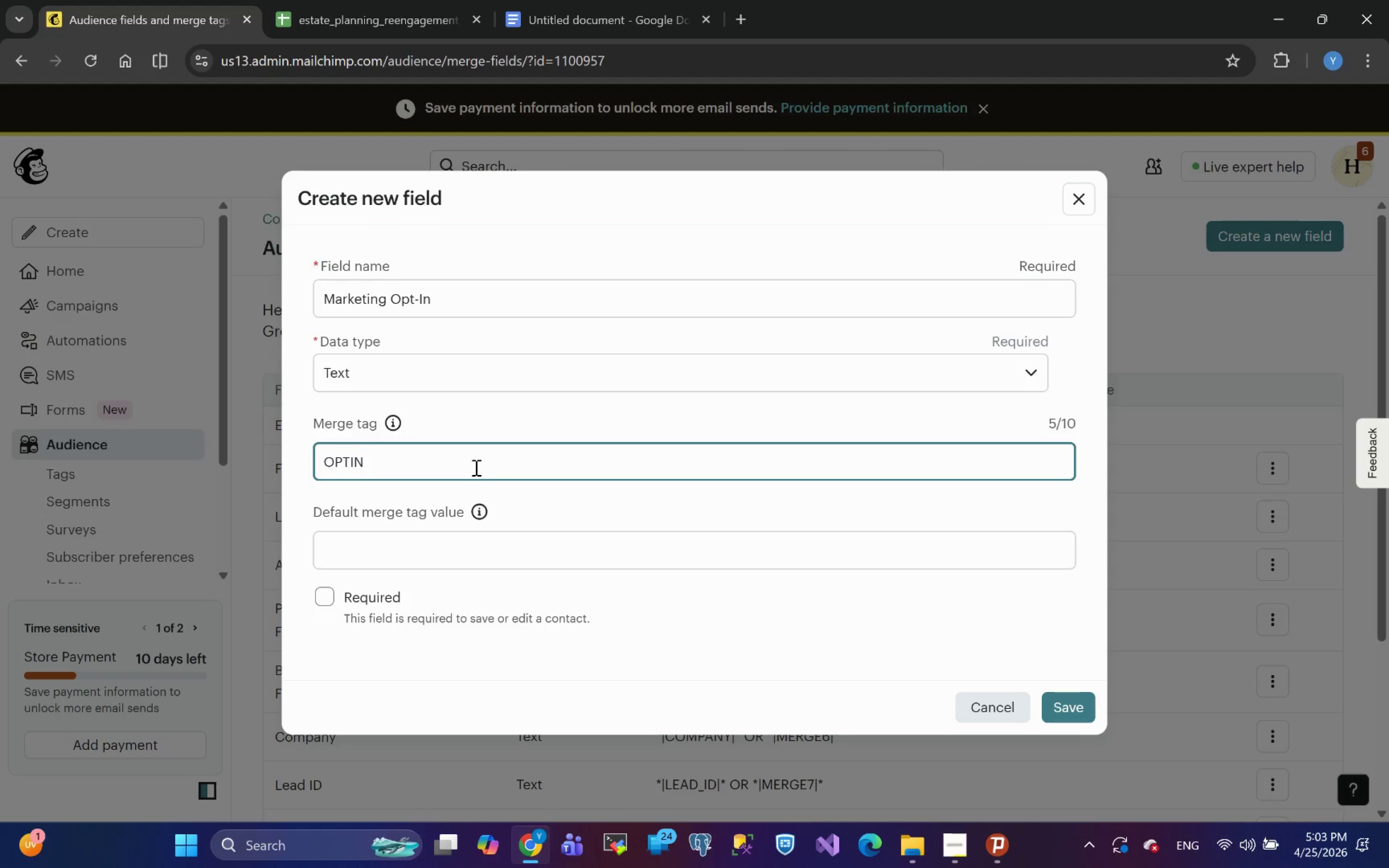 
key(Backspace)
key(Backspace)
type(-_in)
 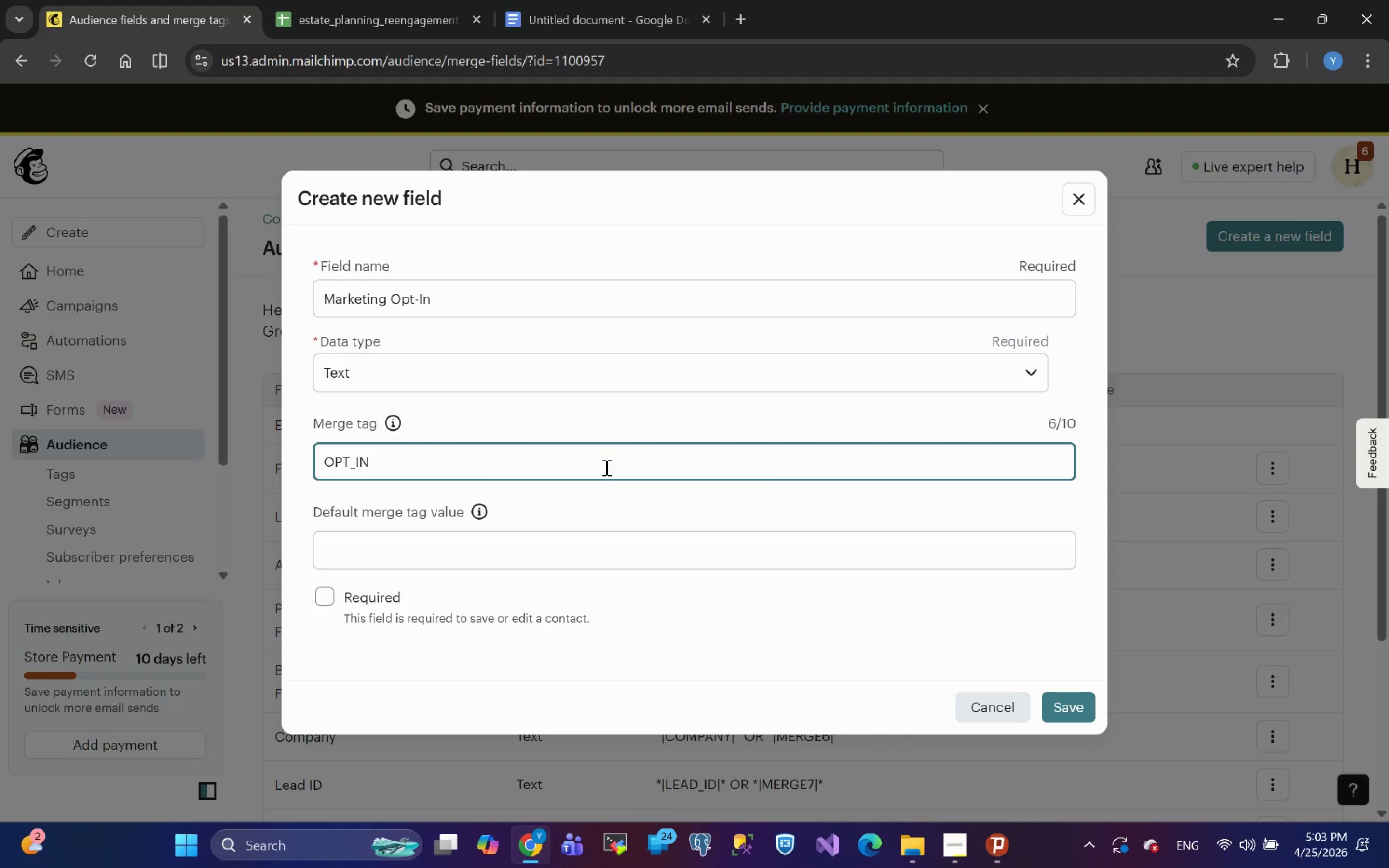 
left_click([1061, 711])
 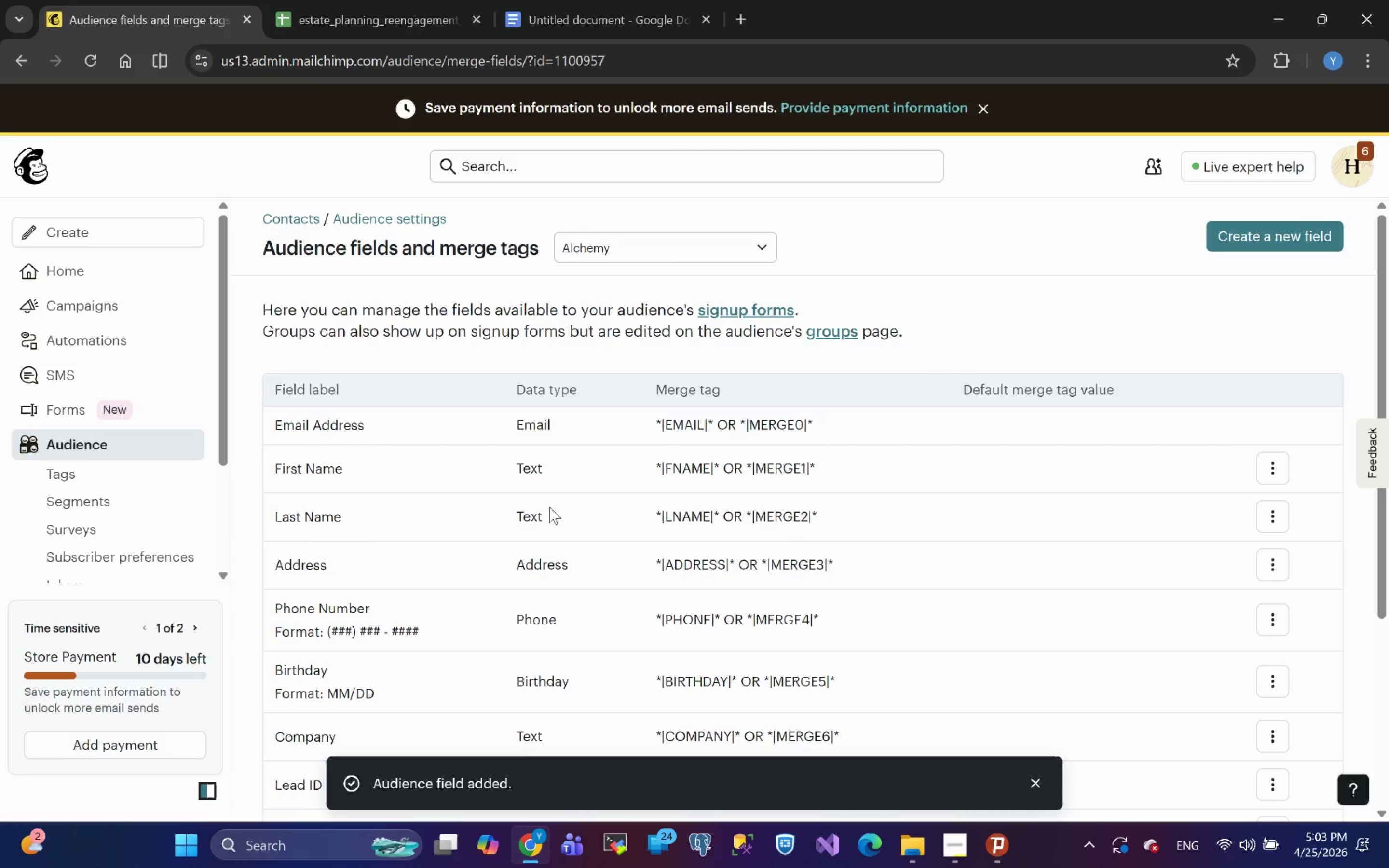 
left_click([336, 3])
 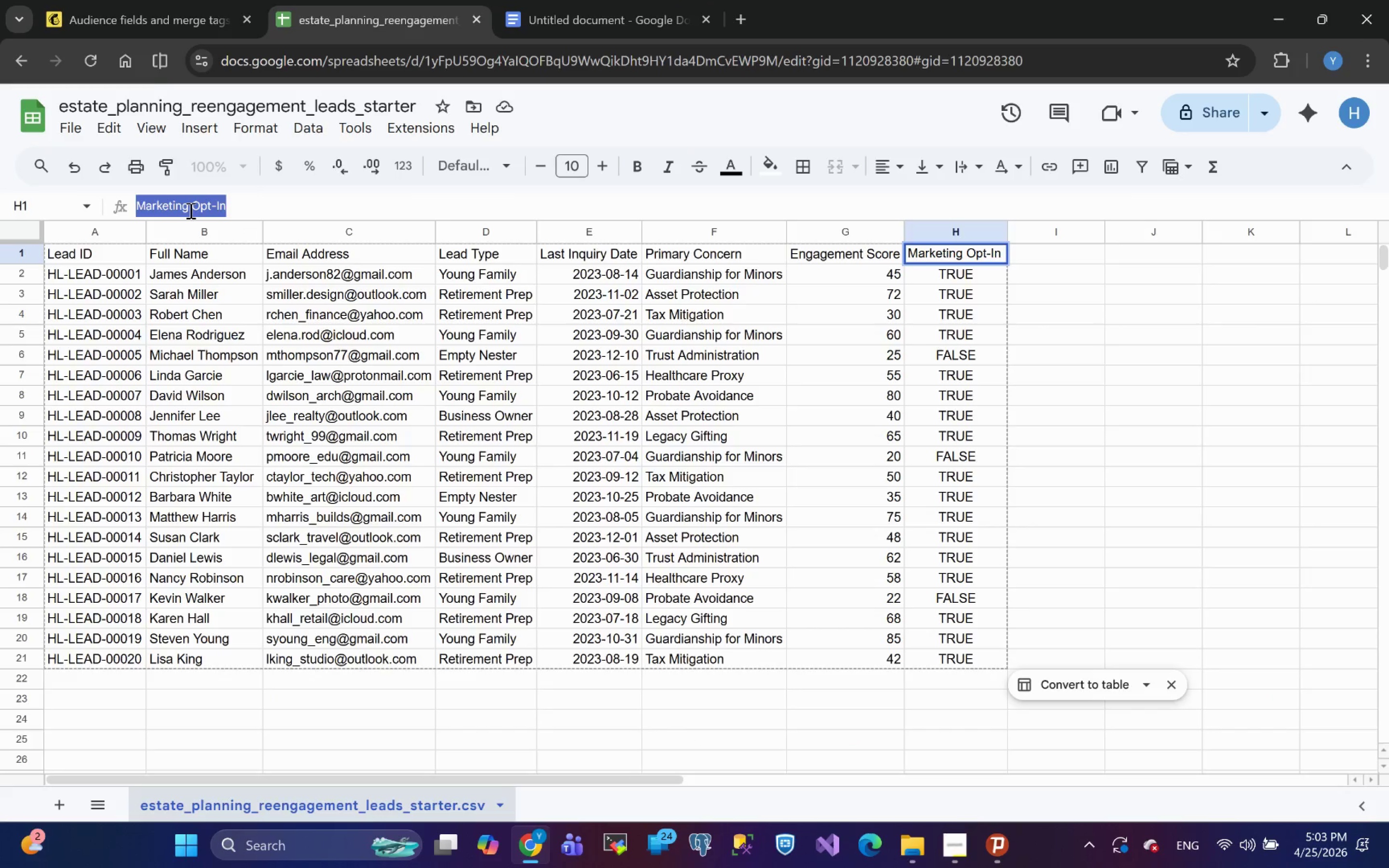 
left_click([93, 0])
 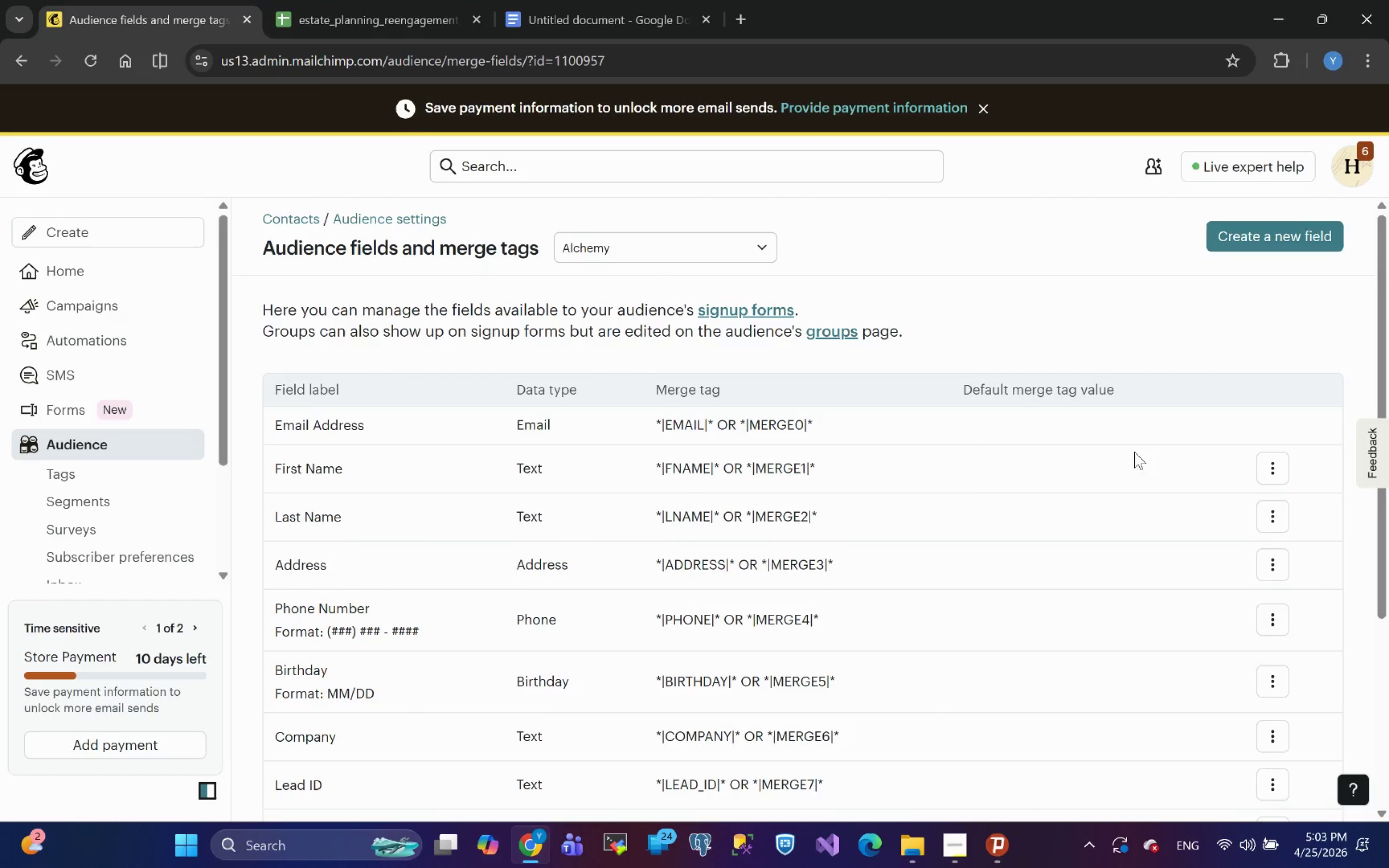 
wait(5.52)
 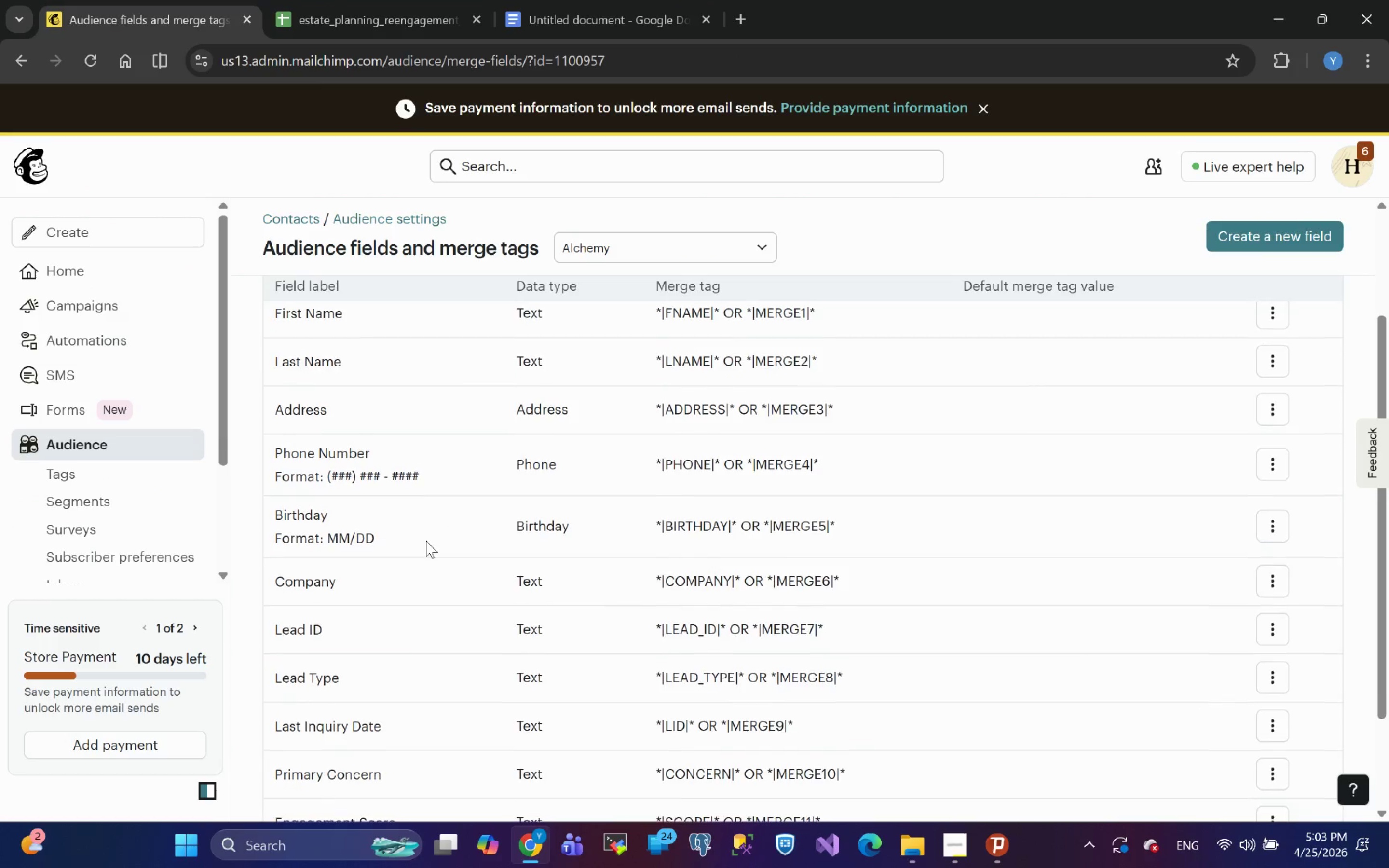 
left_click([68, 450])
 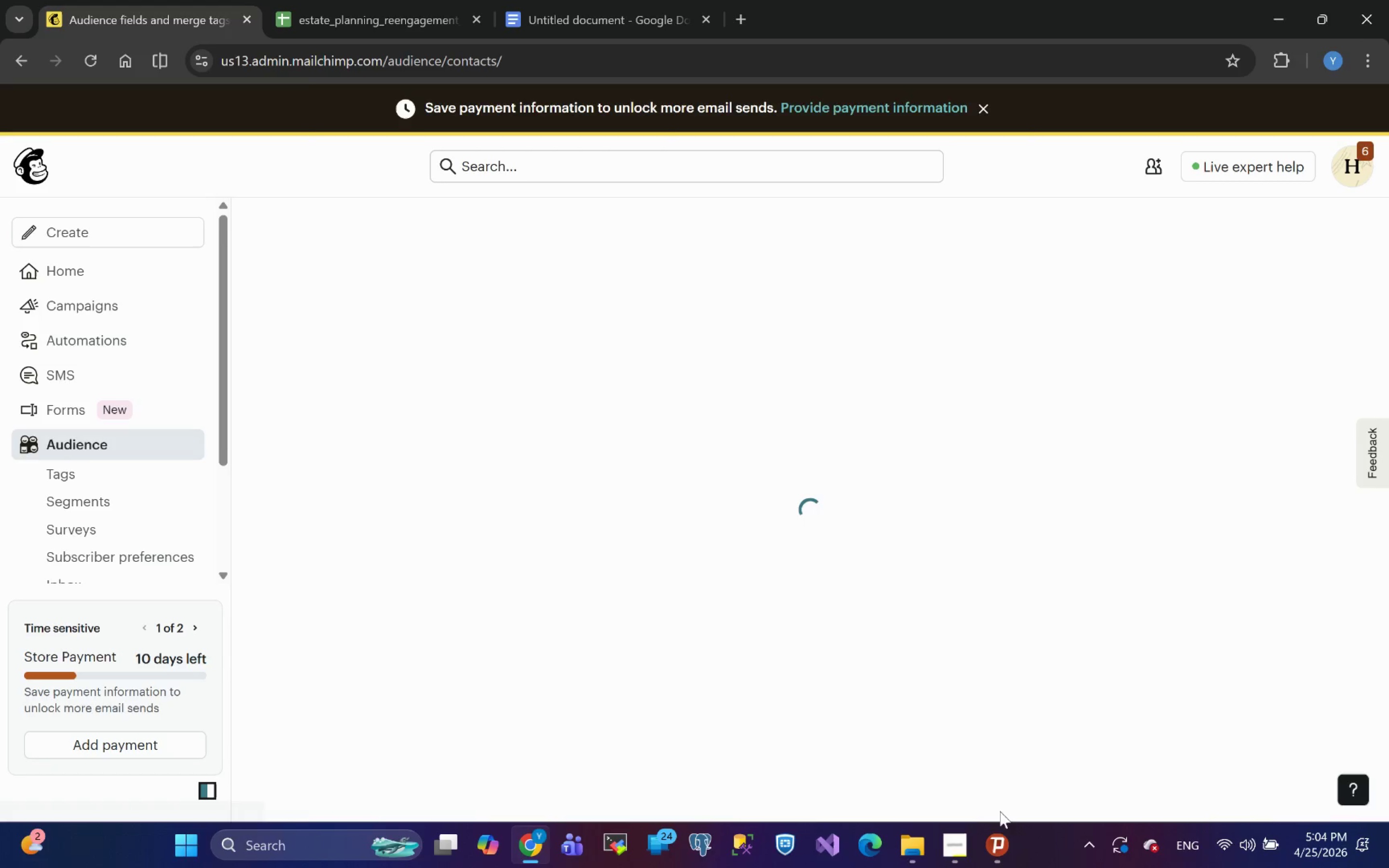 
left_click([942, 847])